 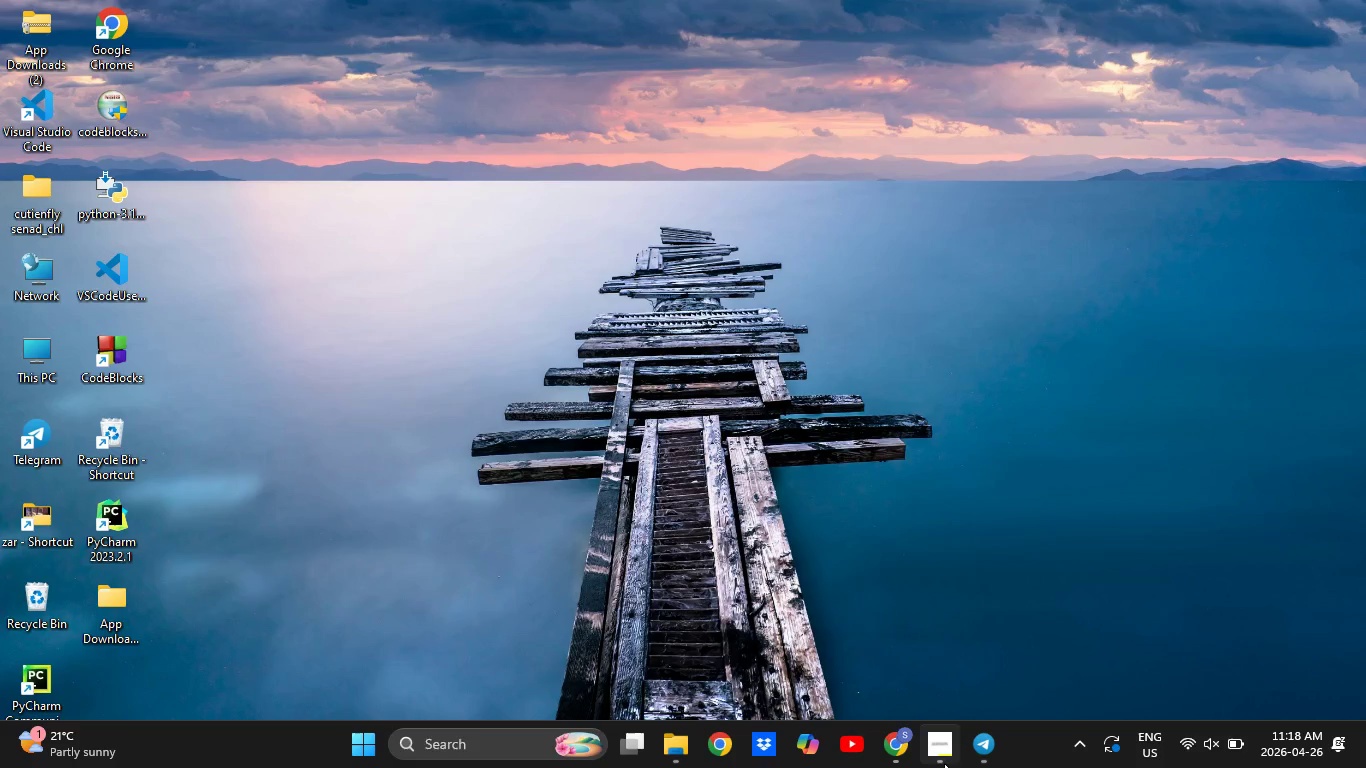 
left_click([371, 753])
 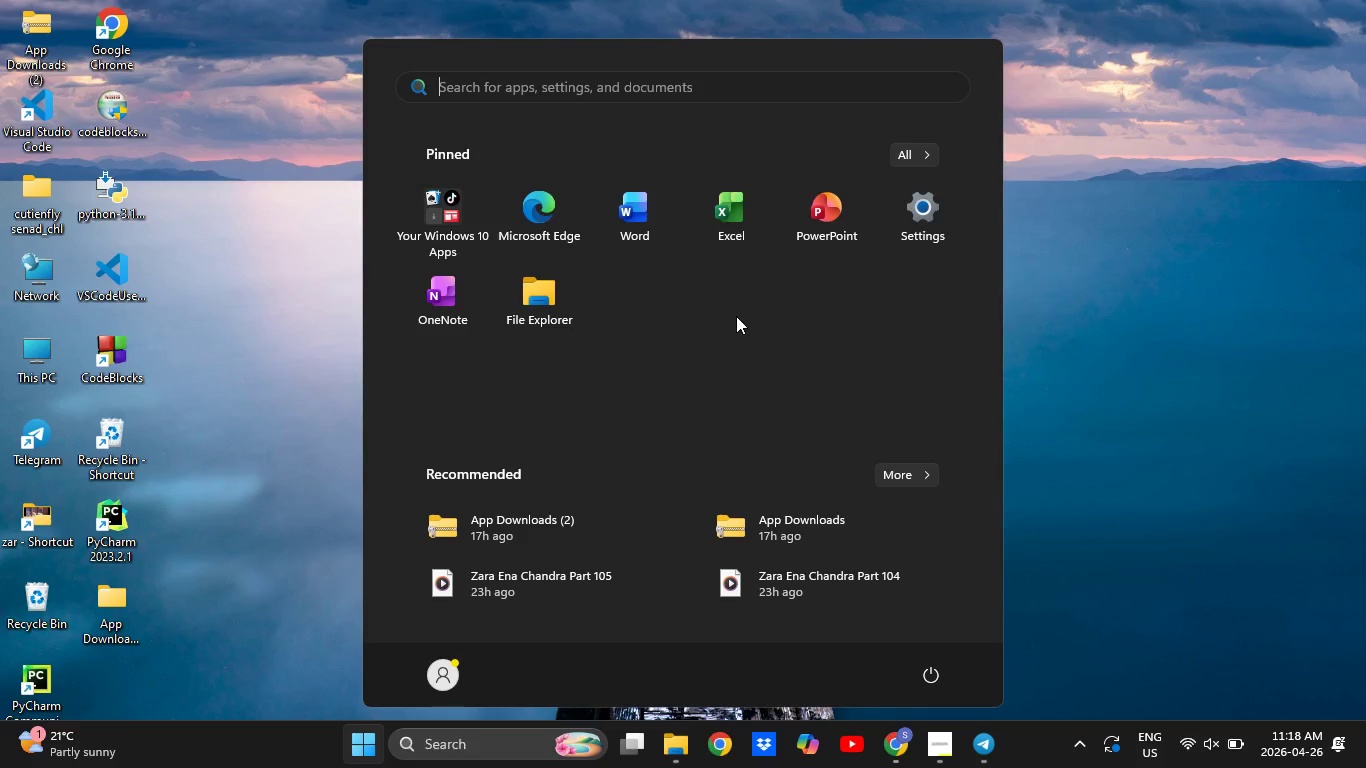 
type(mouse)
 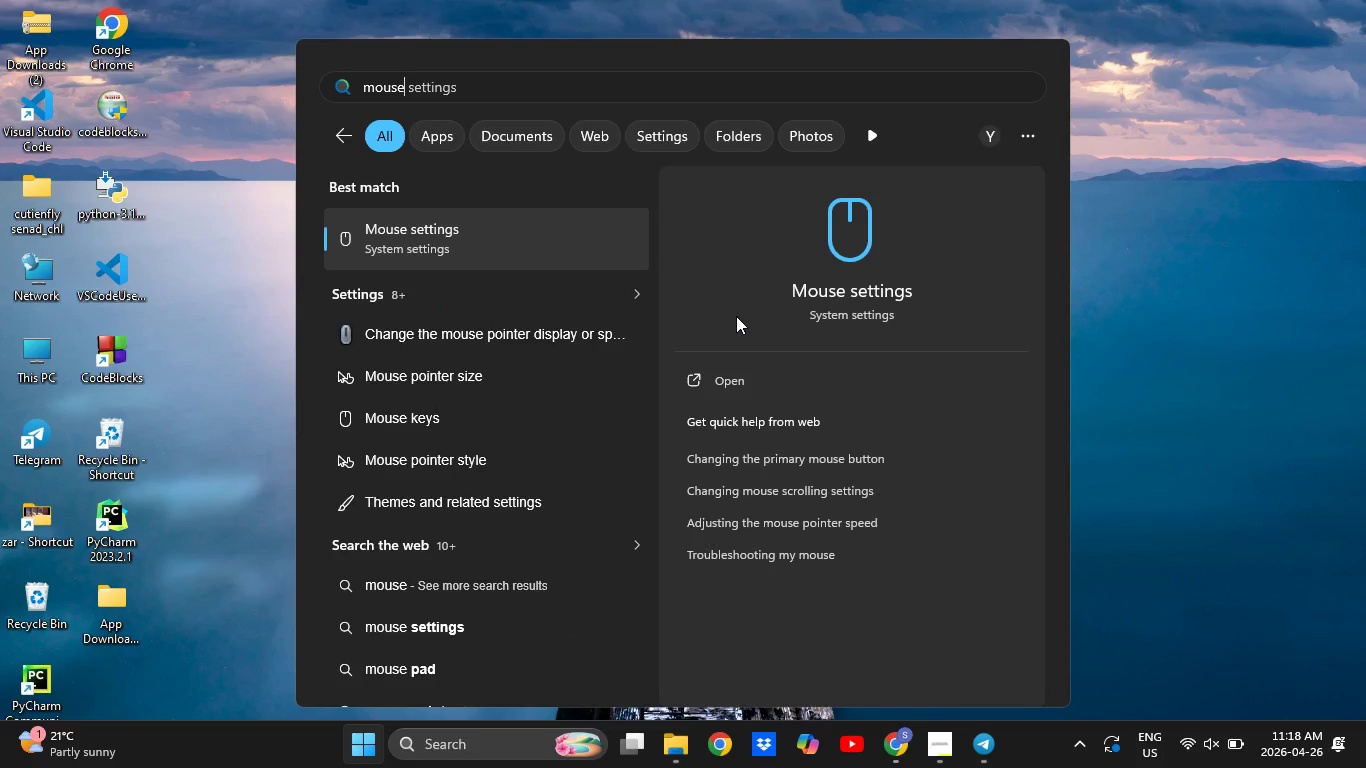 
key(Enter)
 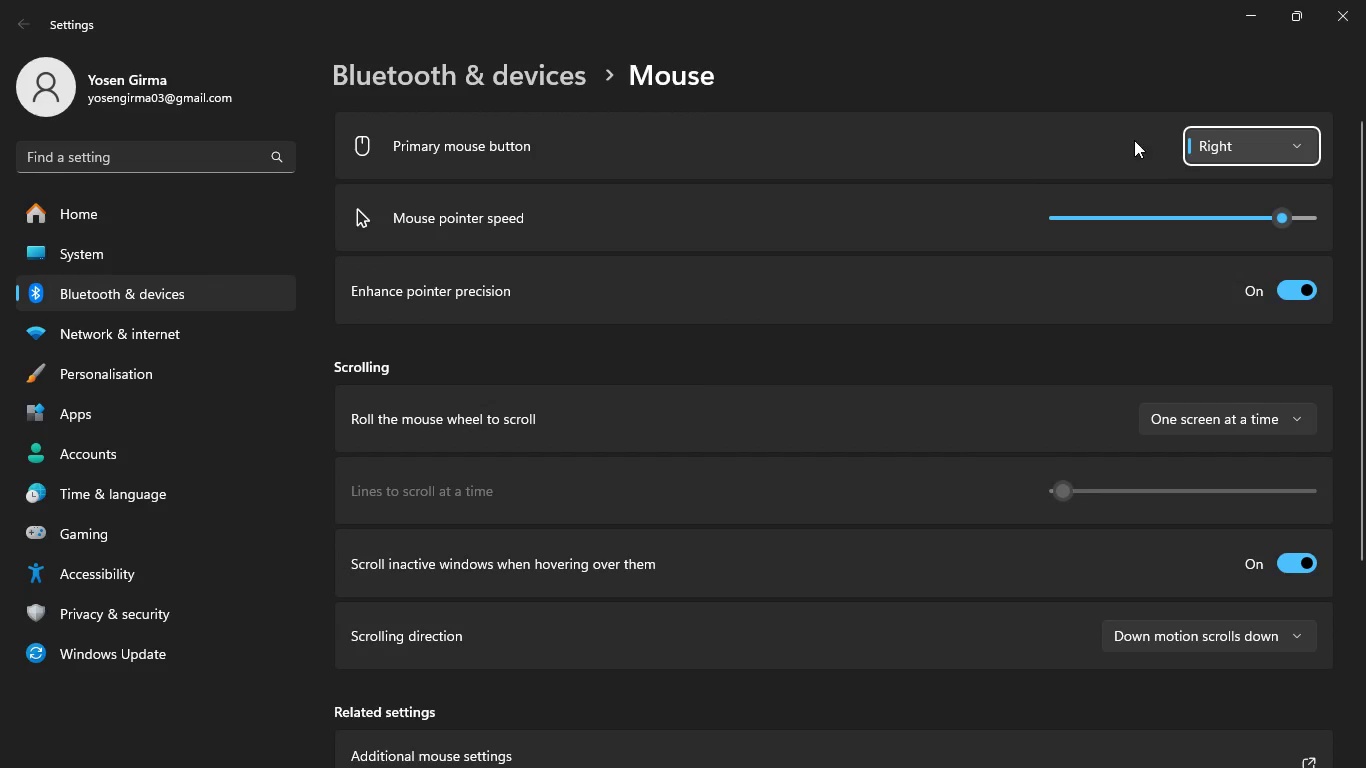 
wait(5.52)
 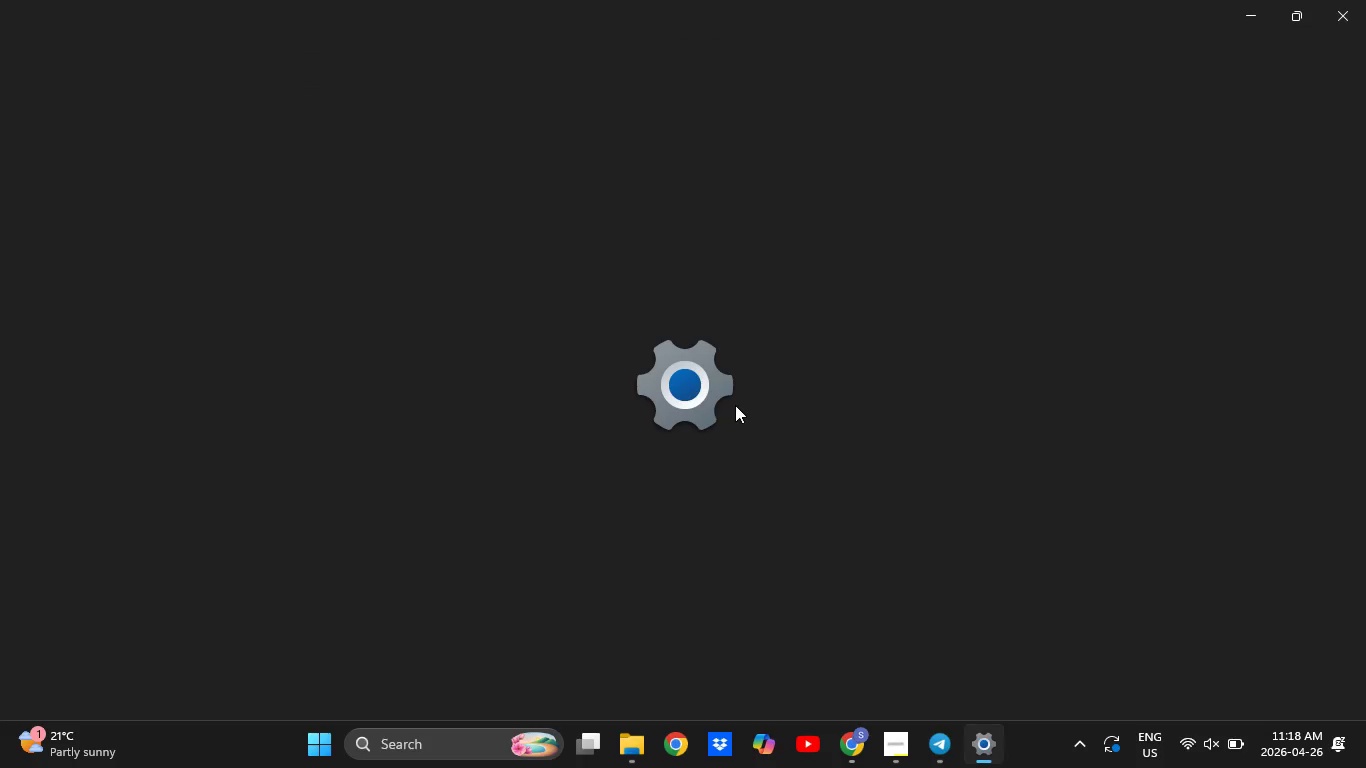 
left_click([1210, 153])
 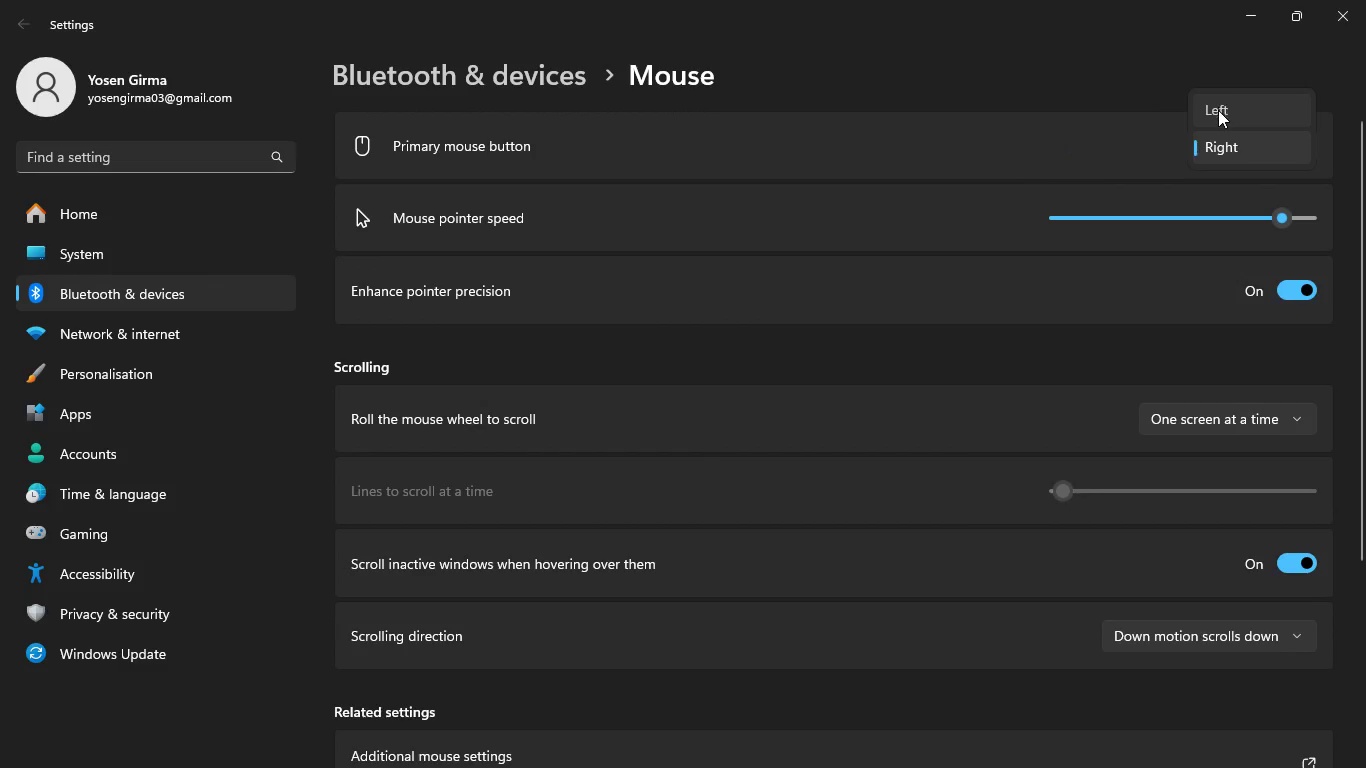 
left_click([1218, 107])
 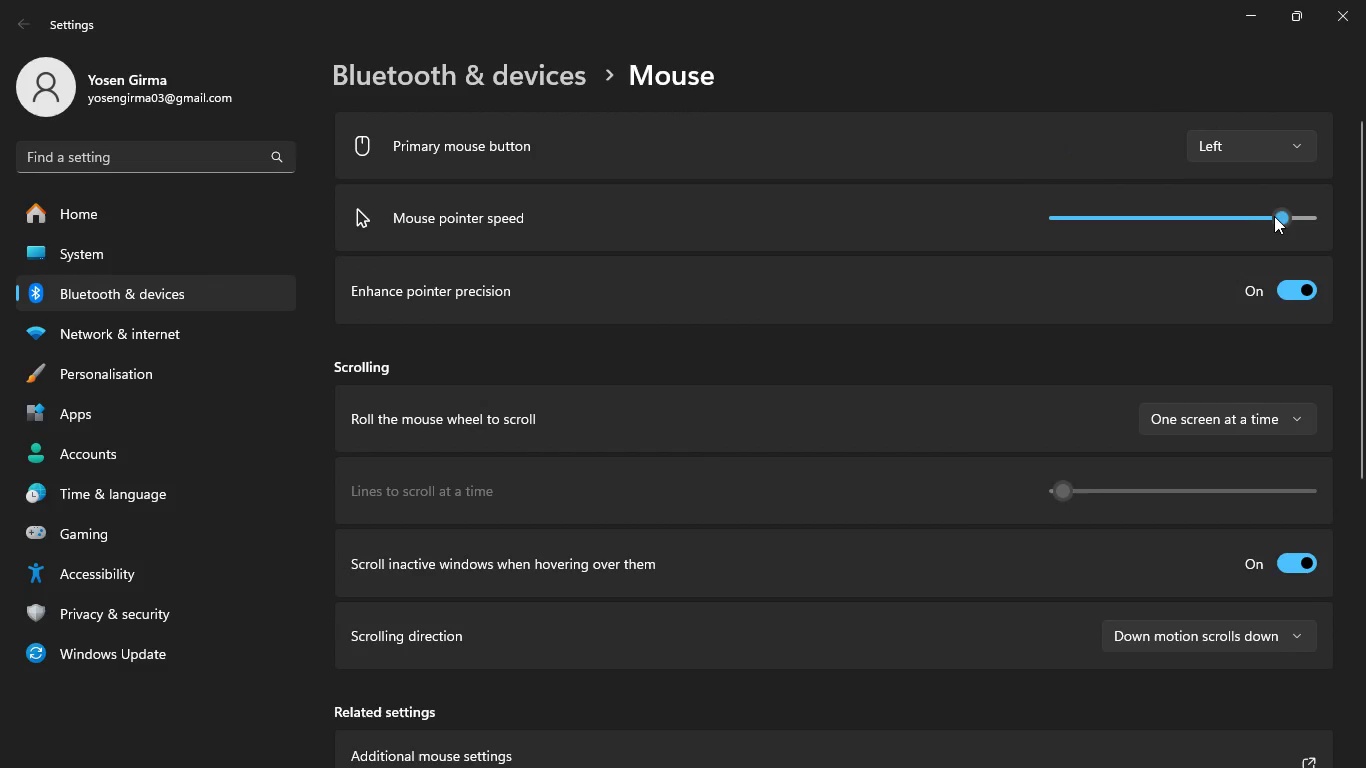 
left_click_drag(start_coordinate=[1275, 216], to_coordinate=[1243, 220])
 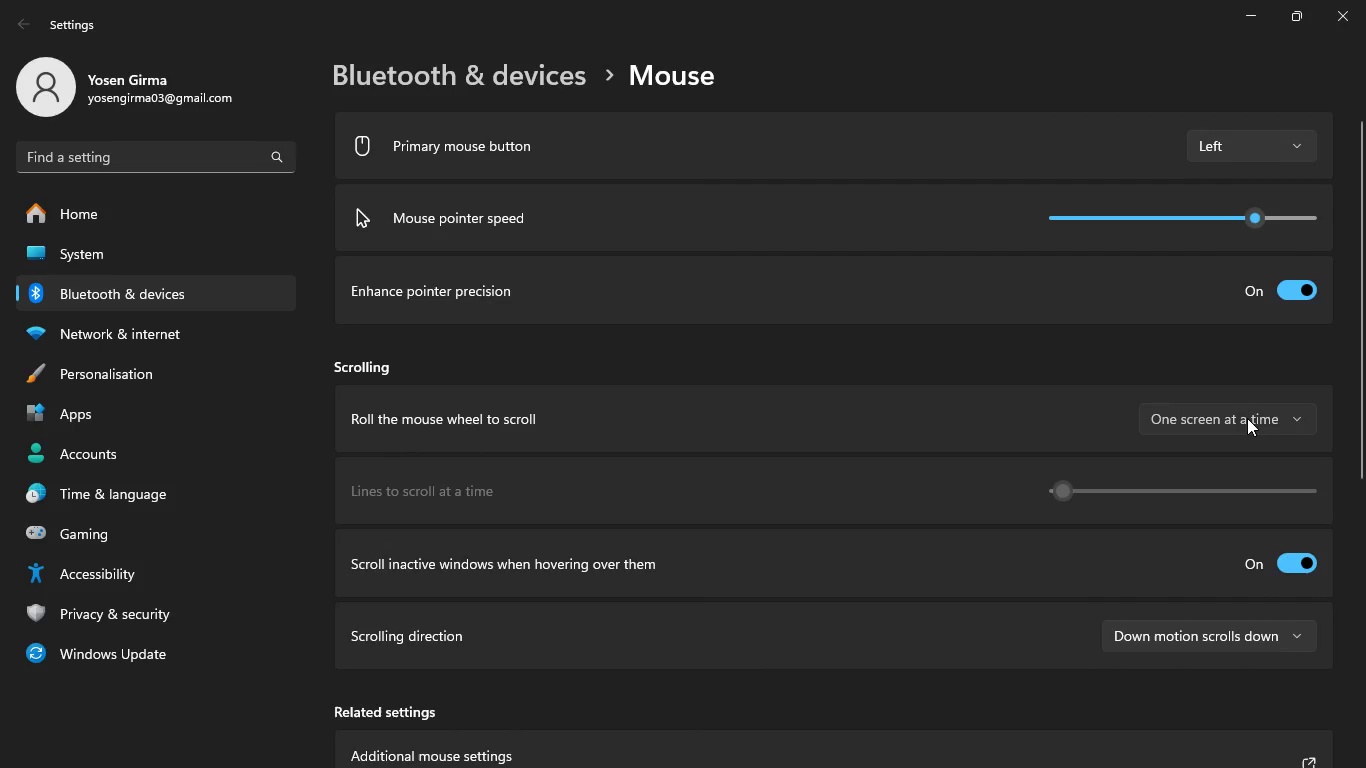 
left_click([1247, 418])
 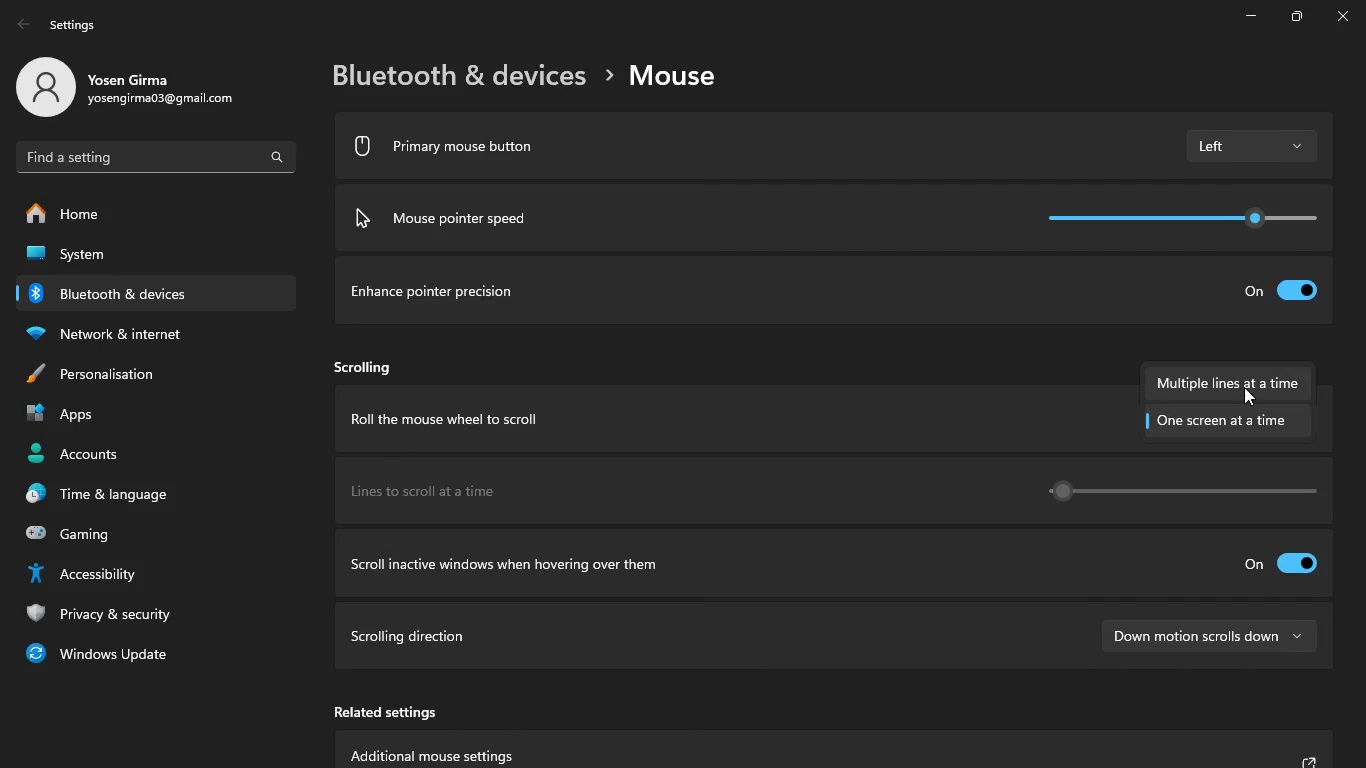 
left_click([1244, 387])
 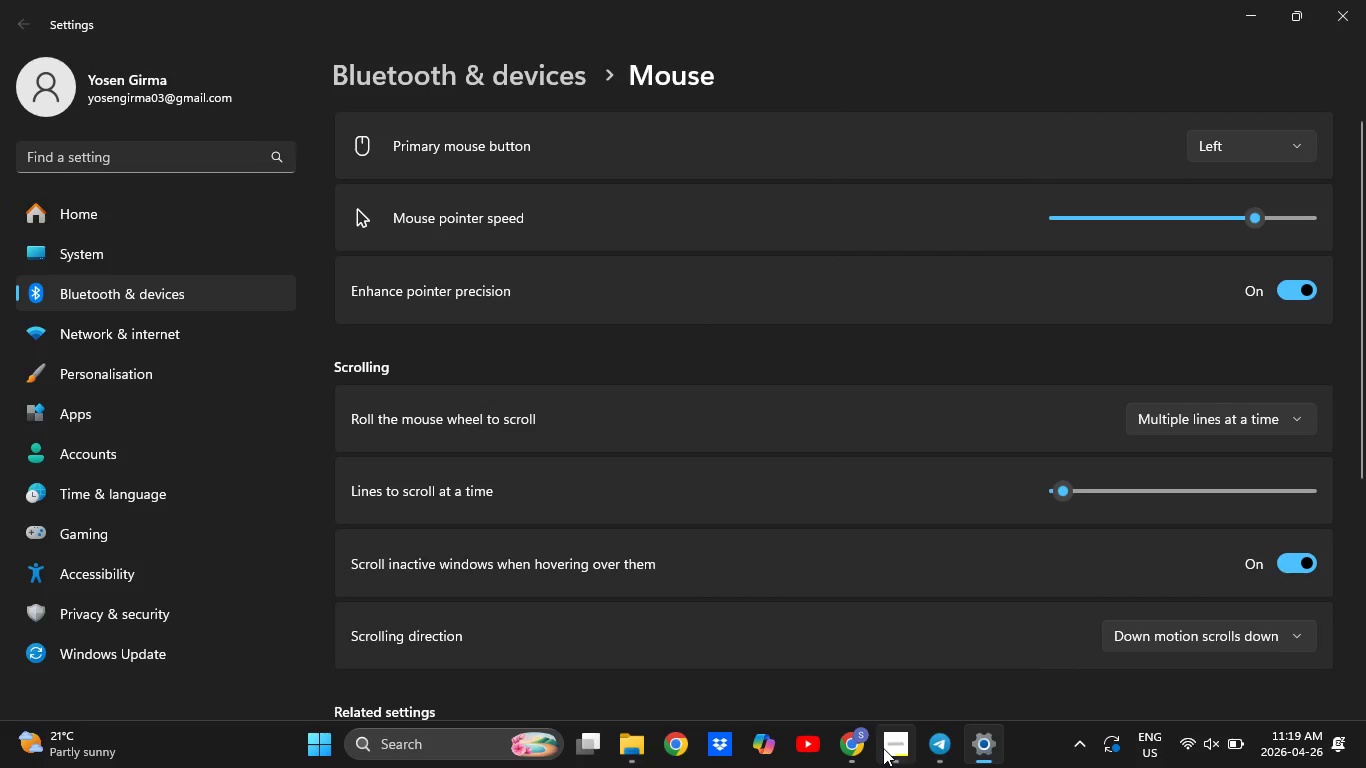 
left_click([855, 746])
 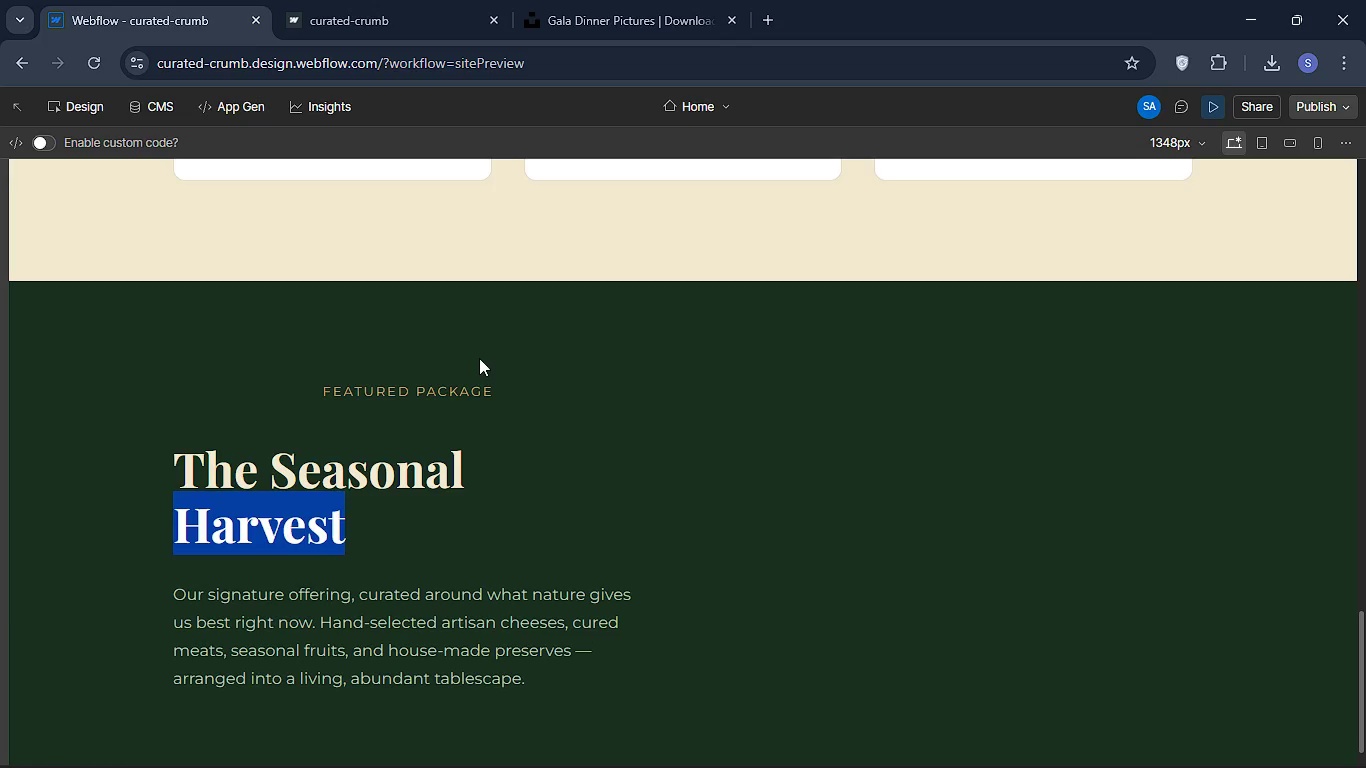 
scroll: coordinate [480, 358], scroll_direction: up, amount: 15.0
 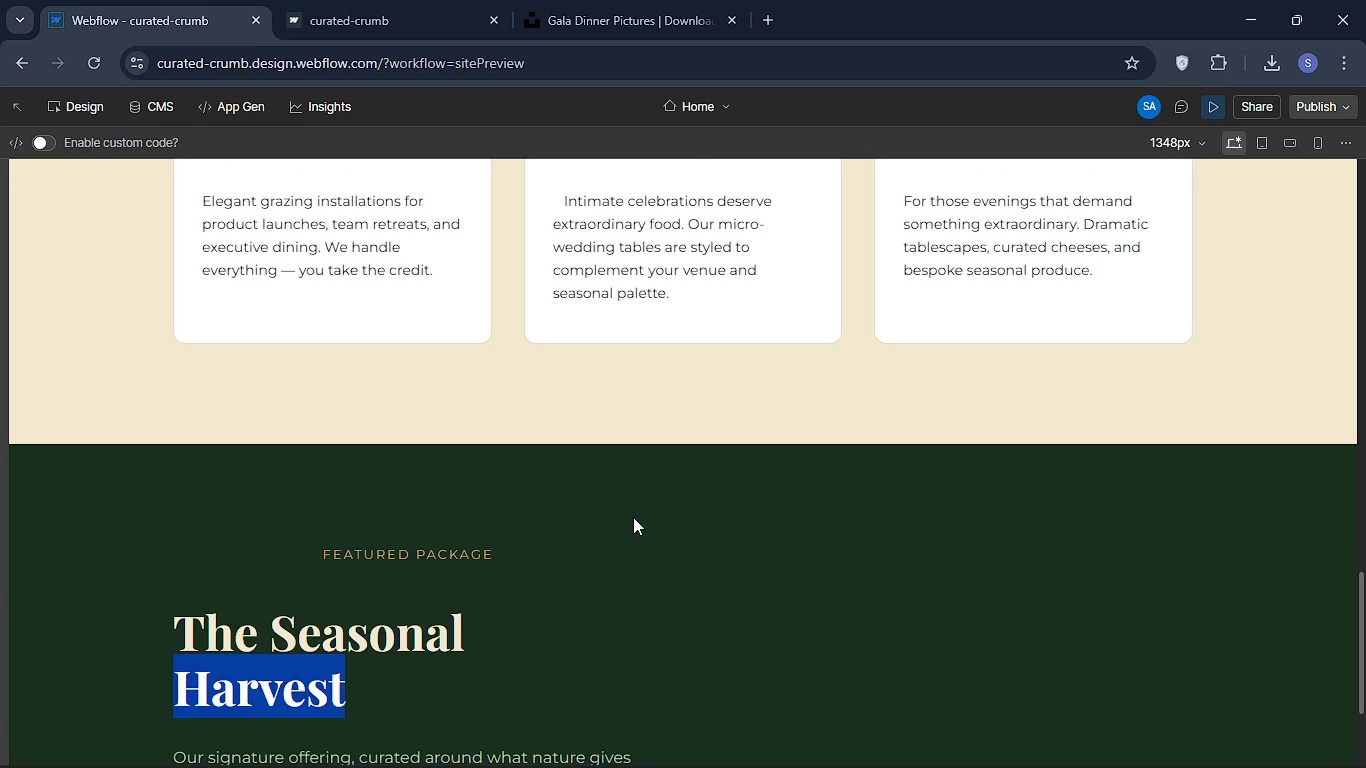 
scroll: coordinate [634, 517], scroll_direction: down, amount: 2.0
 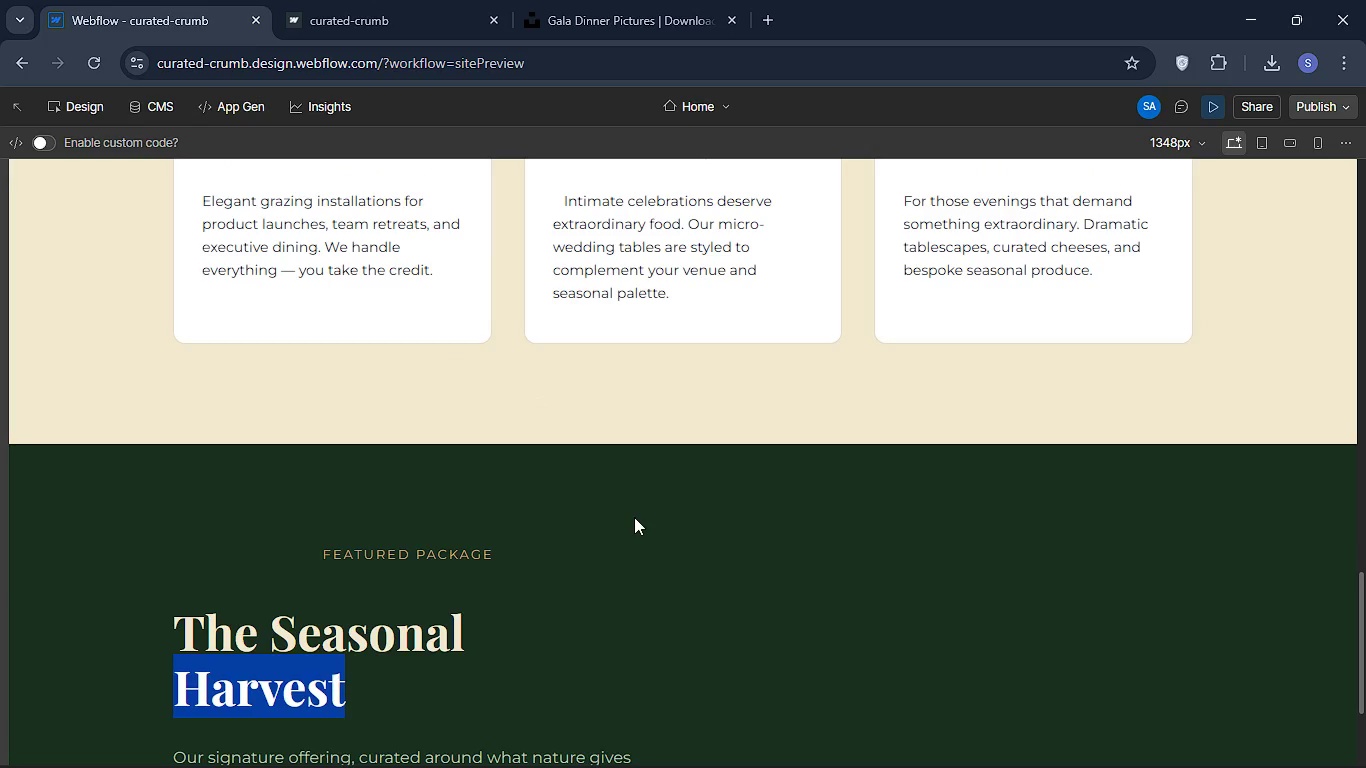 
left_click([628, 560])
 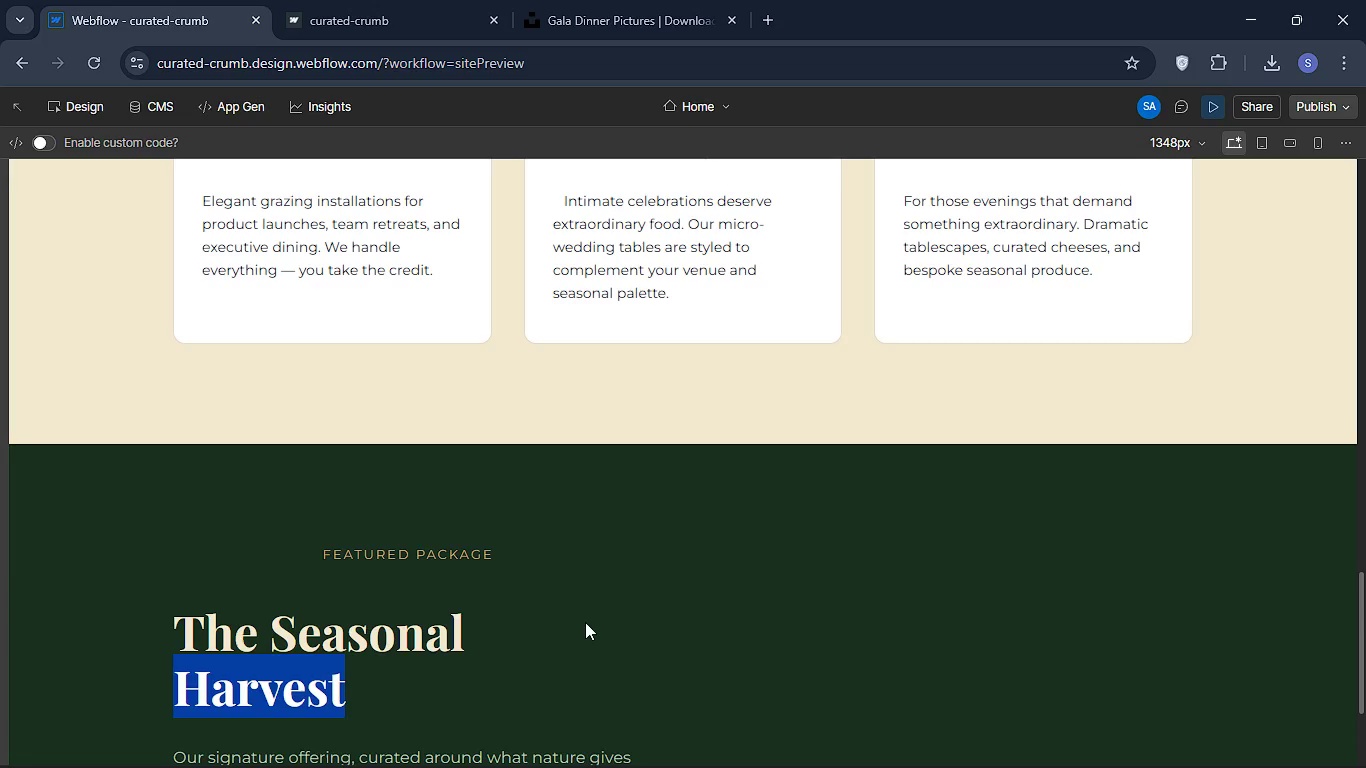 
scroll: coordinate [585, 622], scroll_direction: down, amount: 1.0
 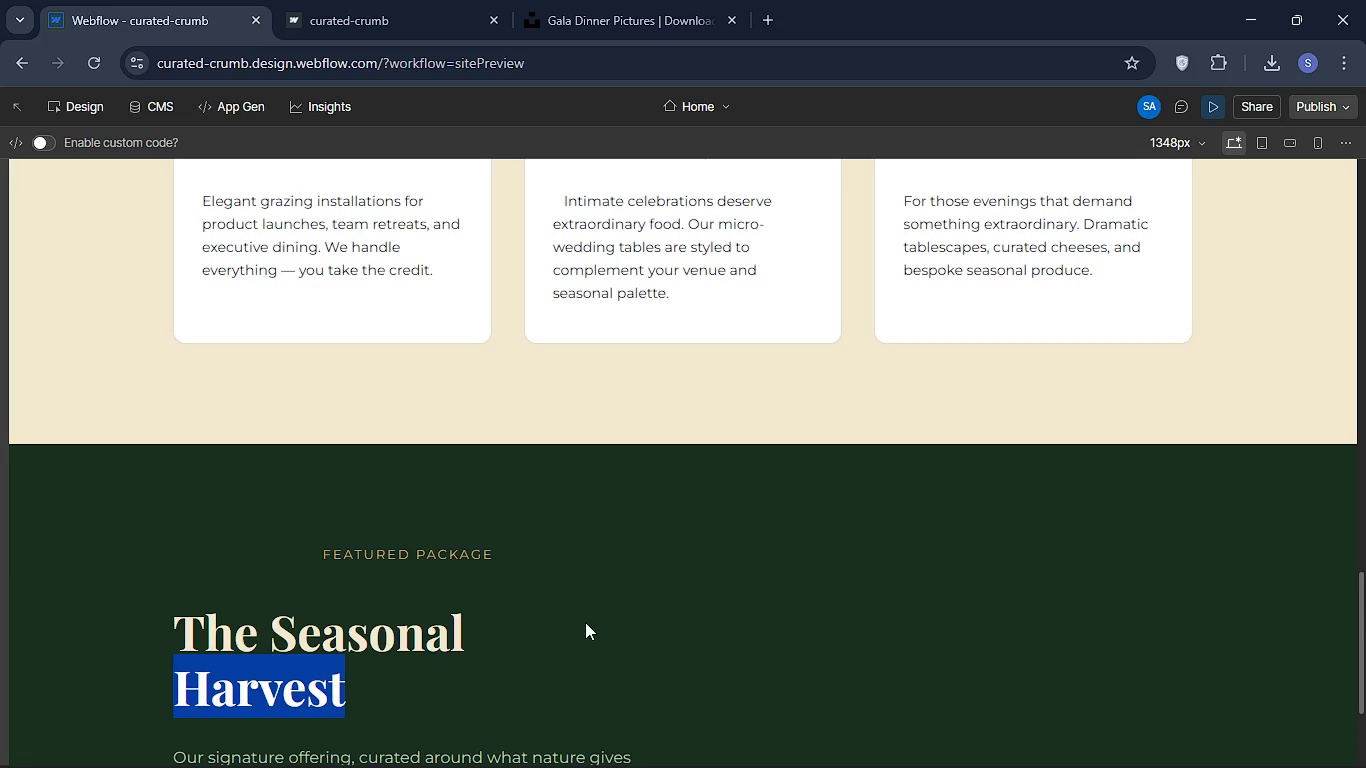 
left_click([585, 622])
 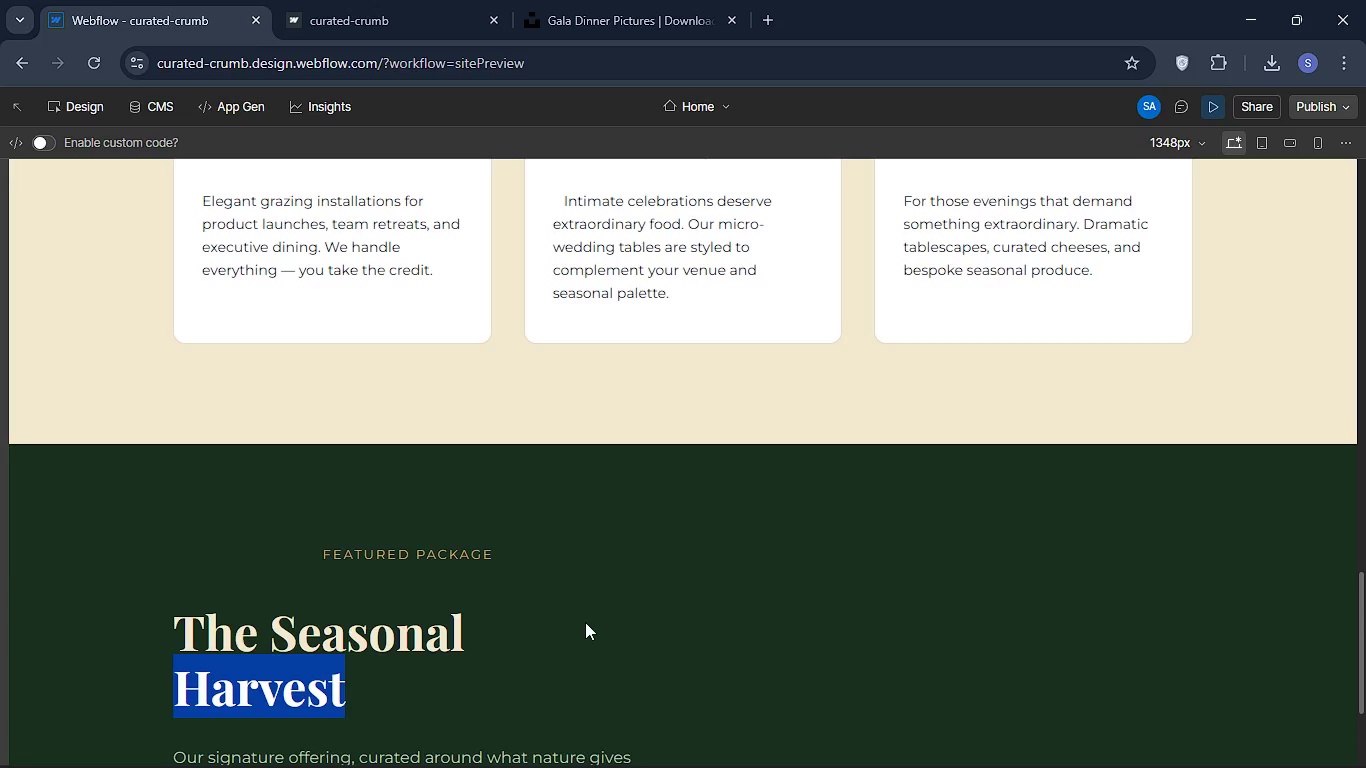 
scroll: coordinate [585, 622], scroll_direction: none, amount: 0.0
 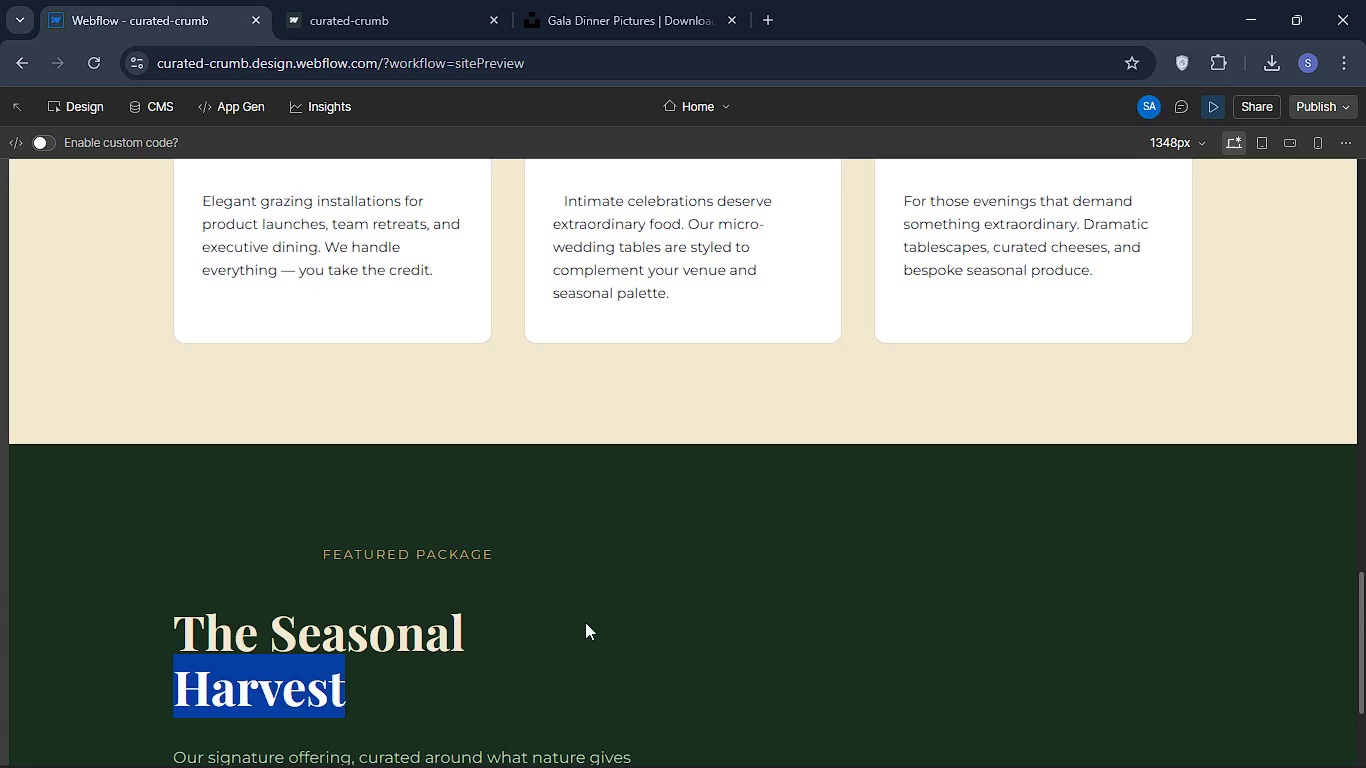 
scroll: coordinate [686, 600], scroll_direction: down, amount: 7.0
 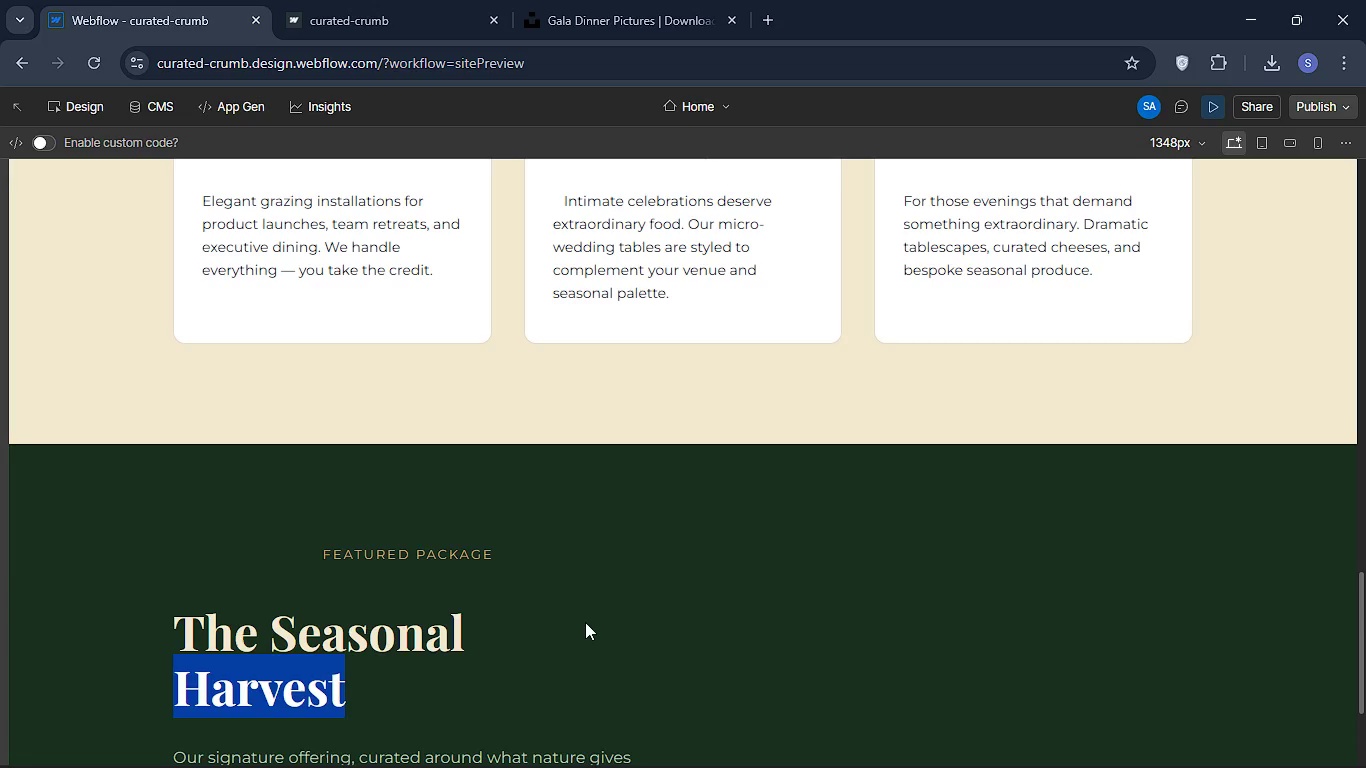 
scroll: coordinate [734, 545], scroll_direction: up, amount: 21.0
 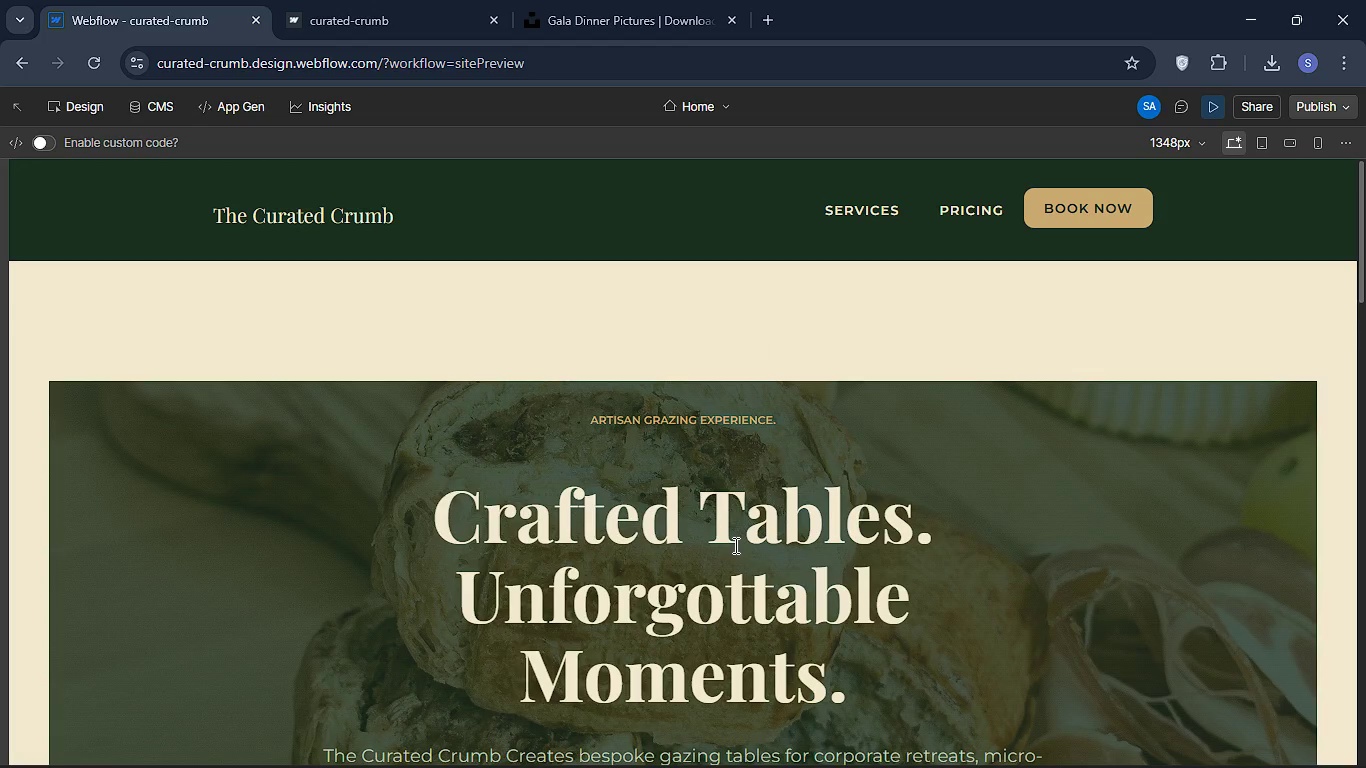 
scroll: coordinate [734, 545], scroll_direction: down, amount: 7.0
 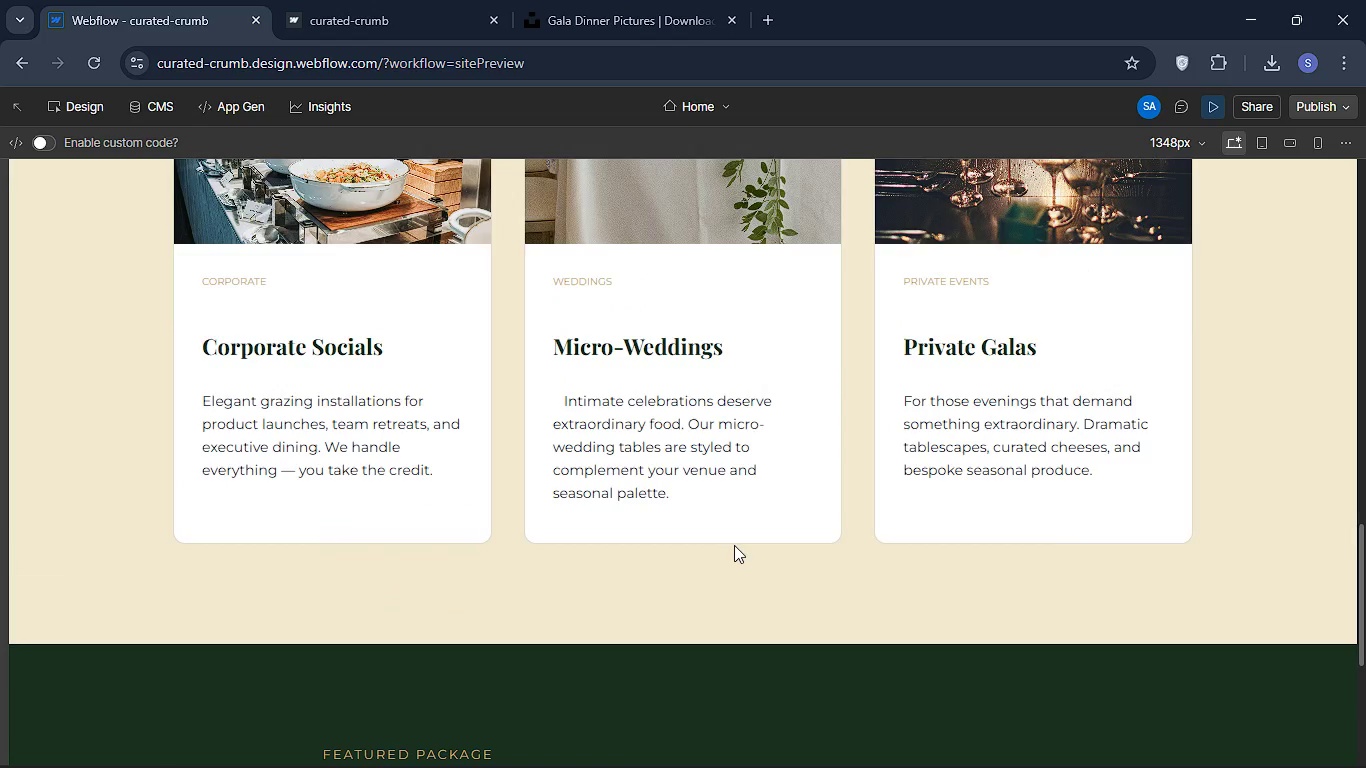 
scroll: coordinate [734, 545], scroll_direction: up, amount: 20.0
 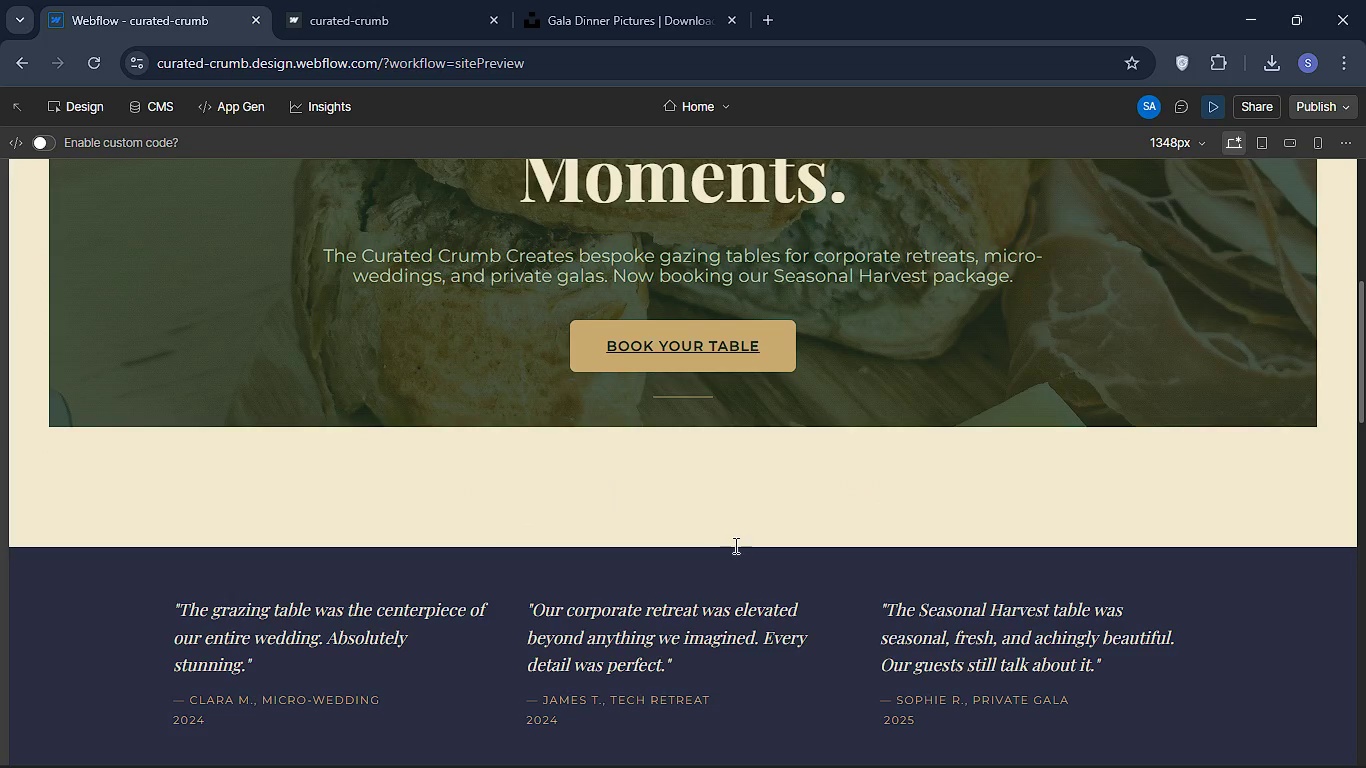 
scroll: coordinate [734, 545], scroll_direction: down, amount: 23.0
 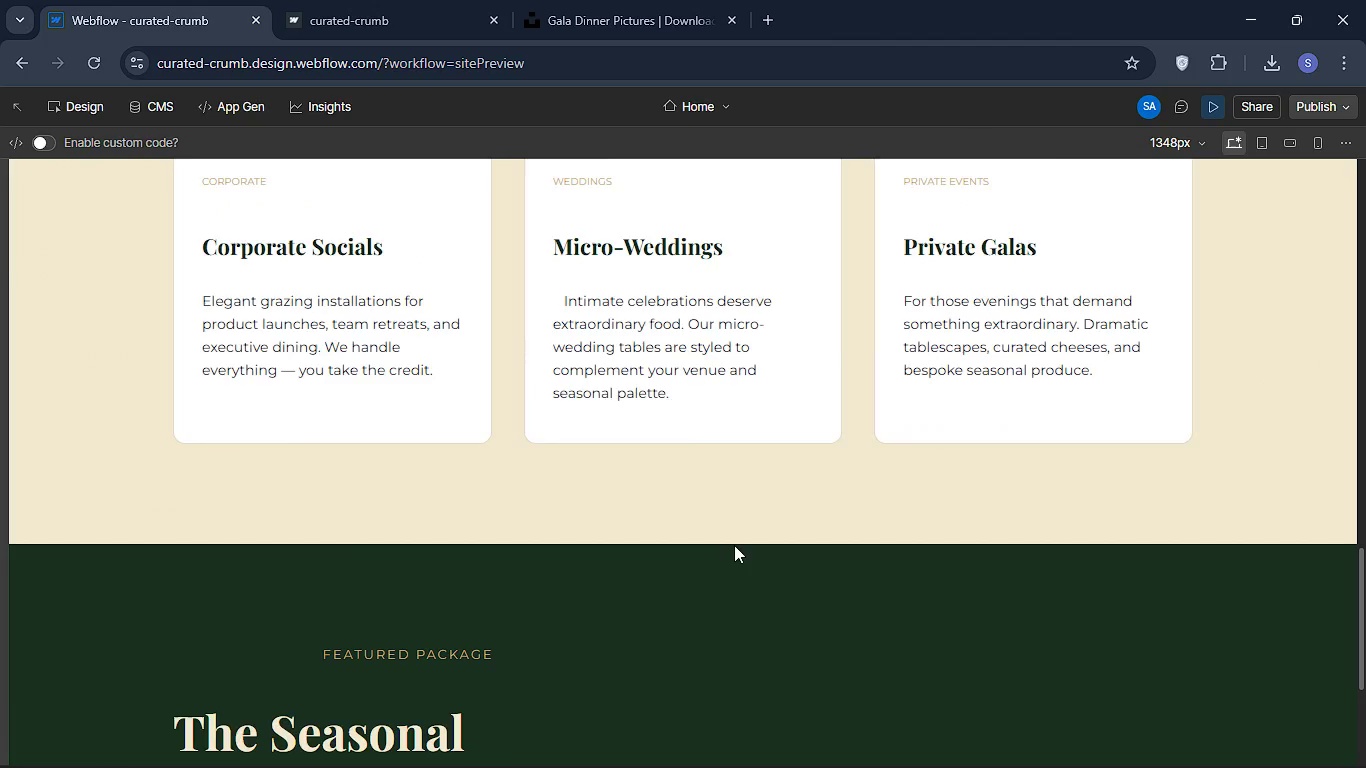 
scroll: coordinate [734, 545], scroll_direction: up, amount: 20.0
 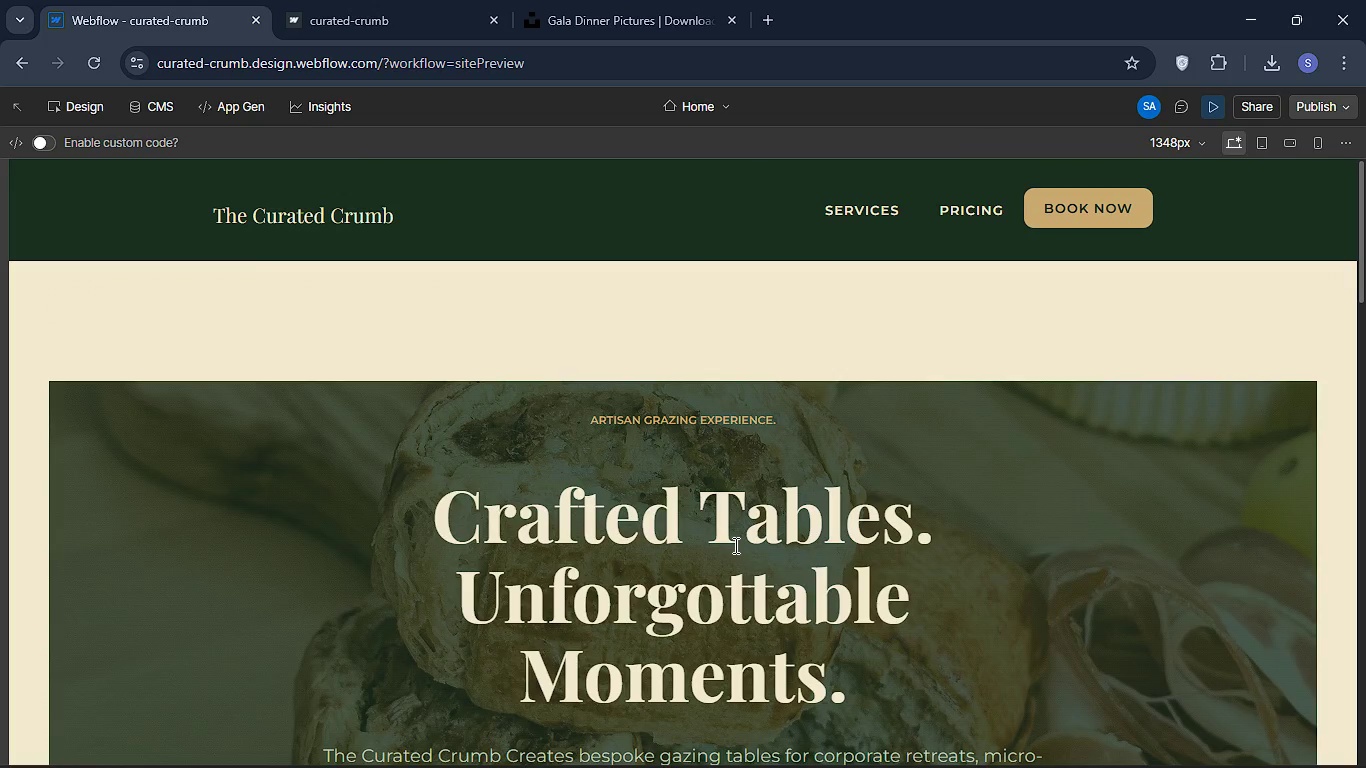 
scroll: coordinate [734, 545], scroll_direction: down, amount: 9.0
 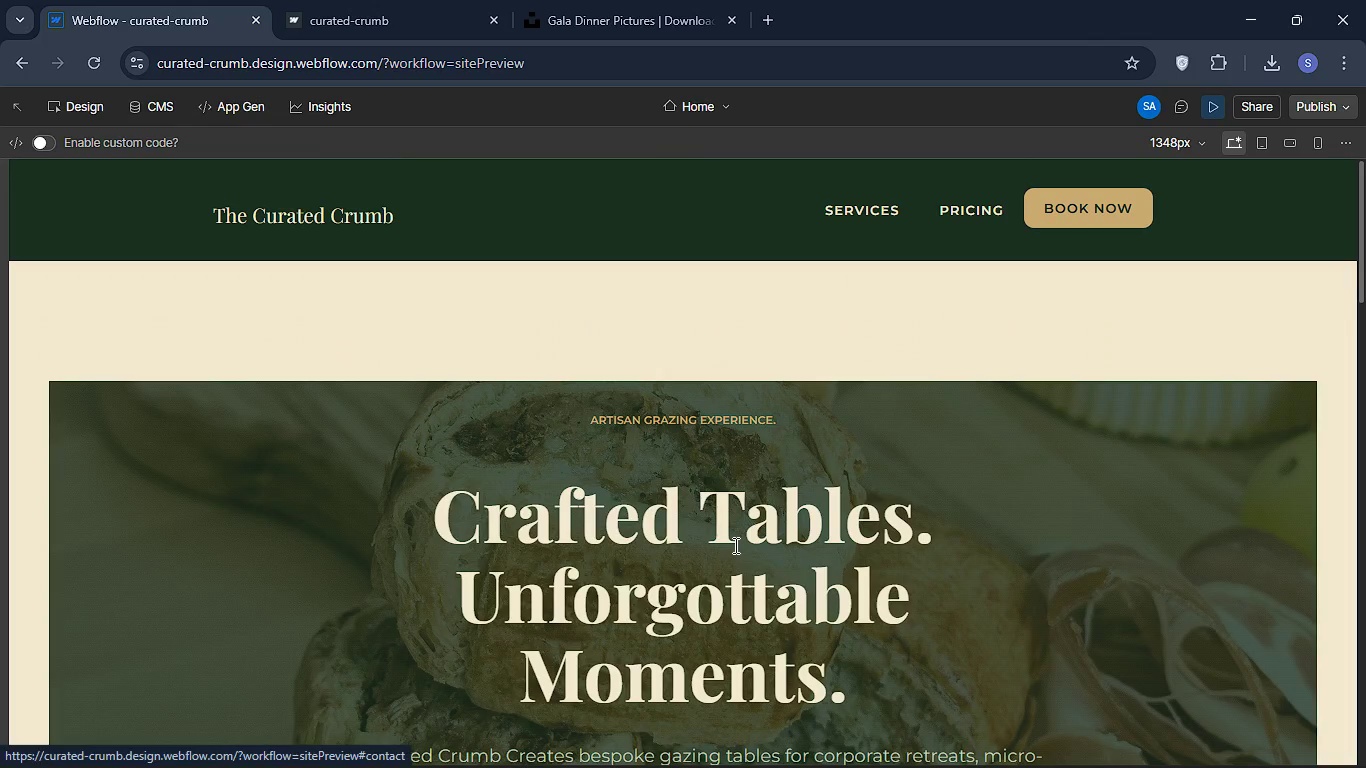 
scroll: coordinate [734, 545], scroll_direction: up, amount: 17.0
 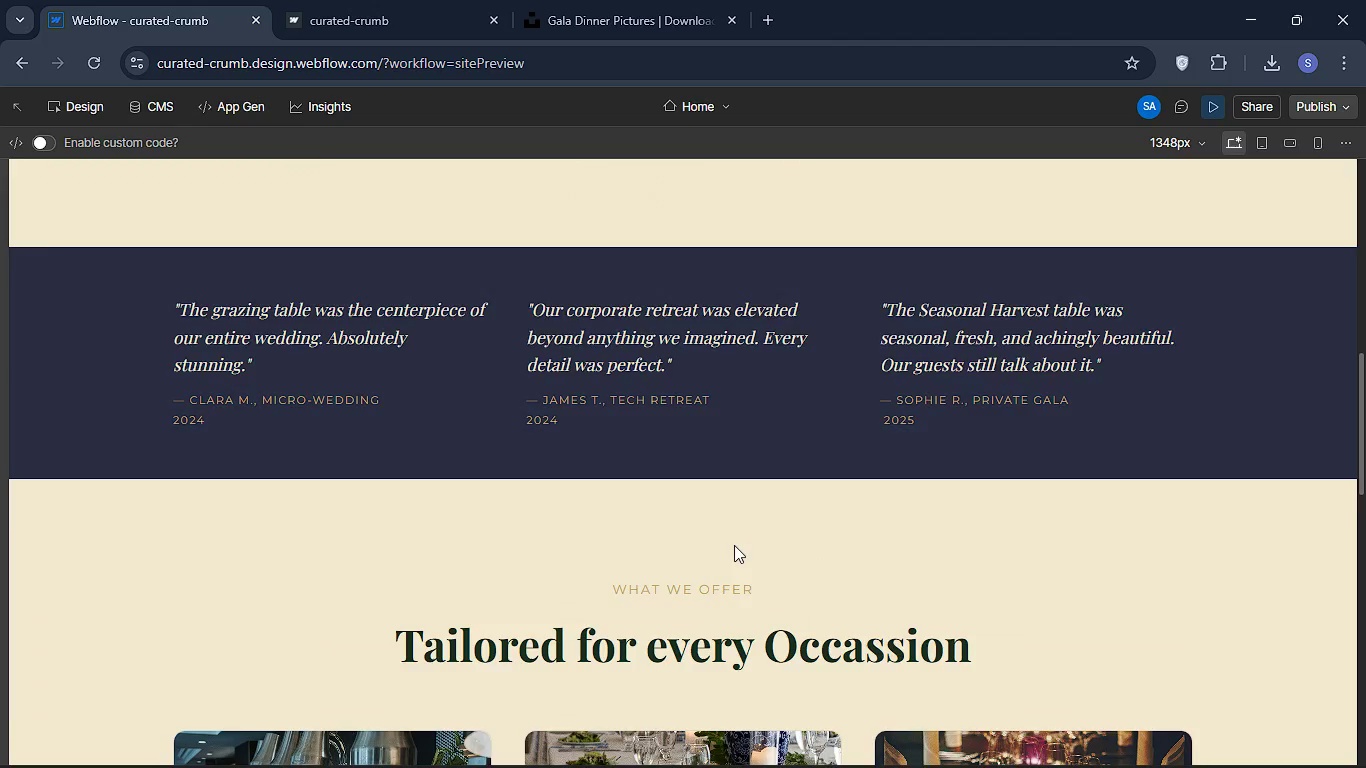 
scroll: coordinate [744, 590], scroll_direction: down, amount: 44.0
 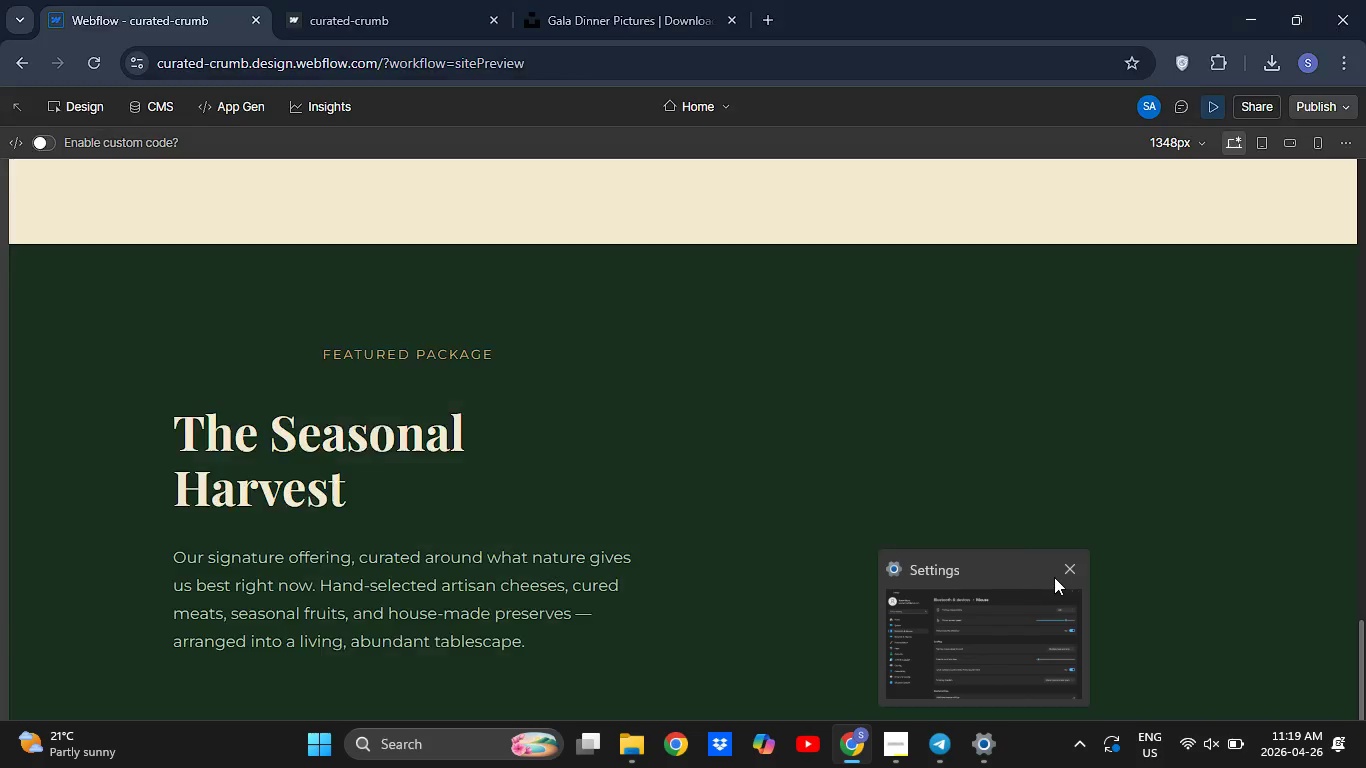 
left_click([1075, 570])
 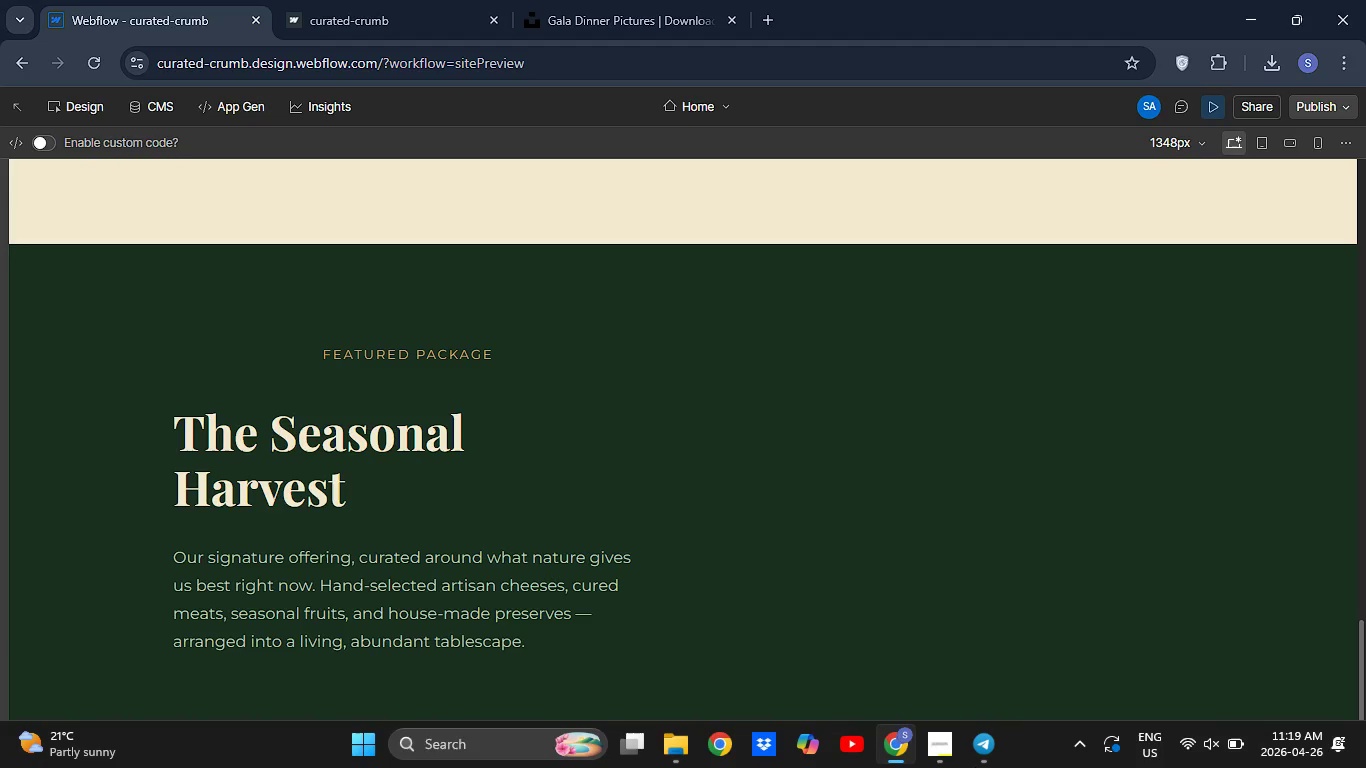 
mouse_move([979, 747])
 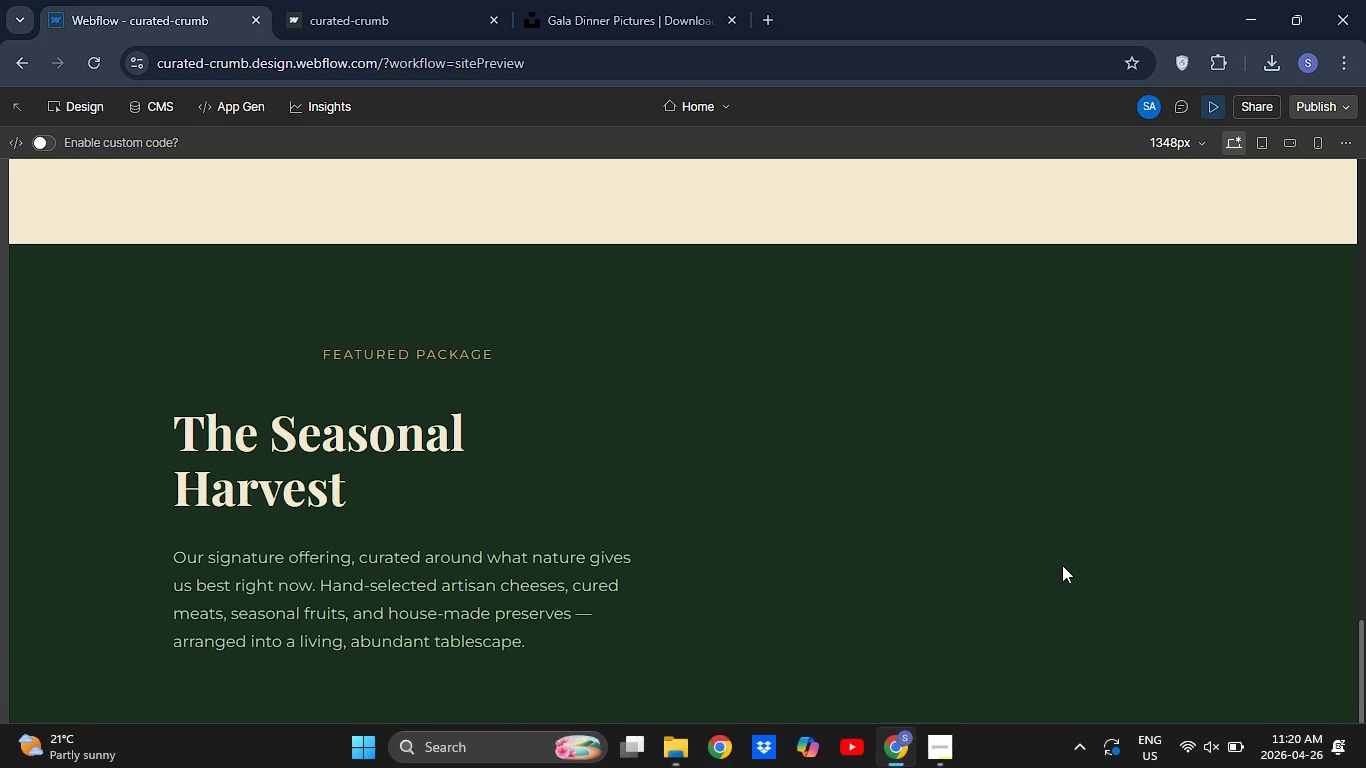 
left_click([1062, 565])
 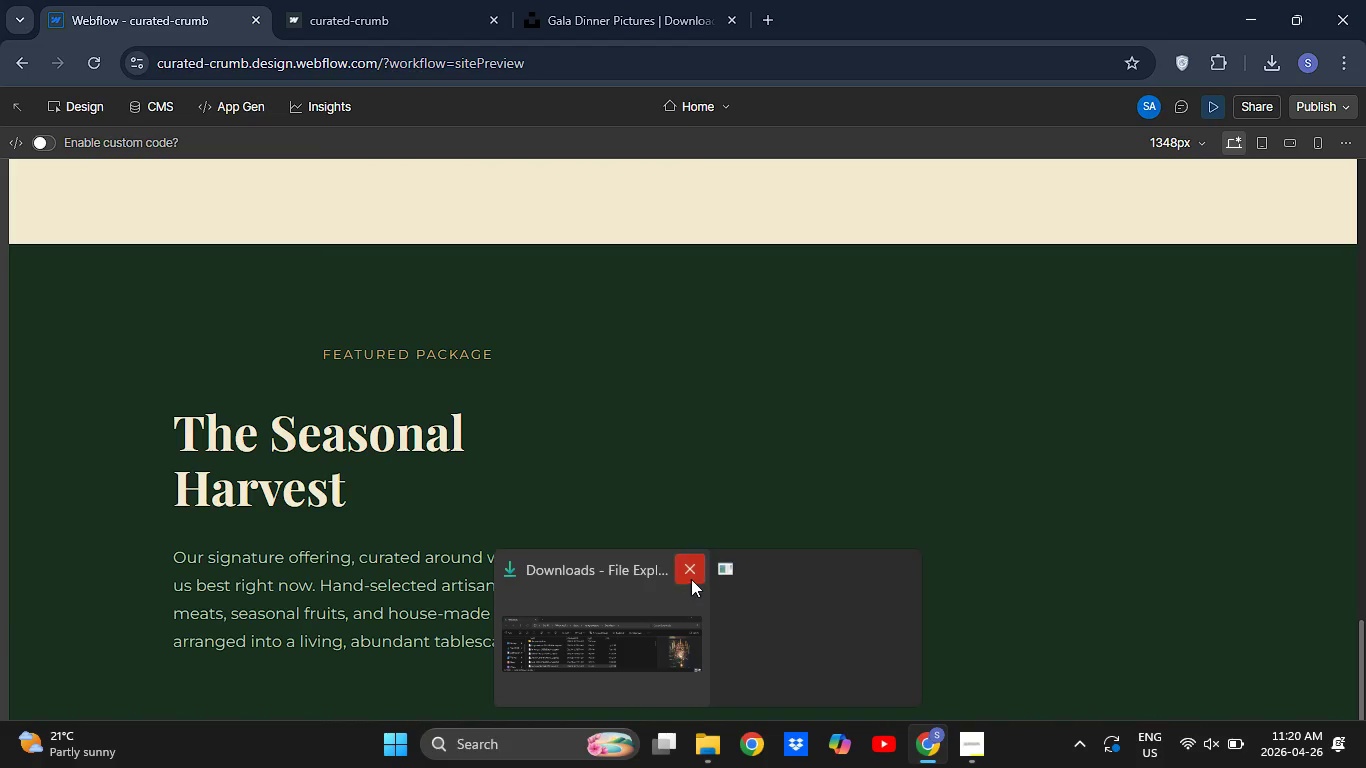 
left_click([691, 576])
 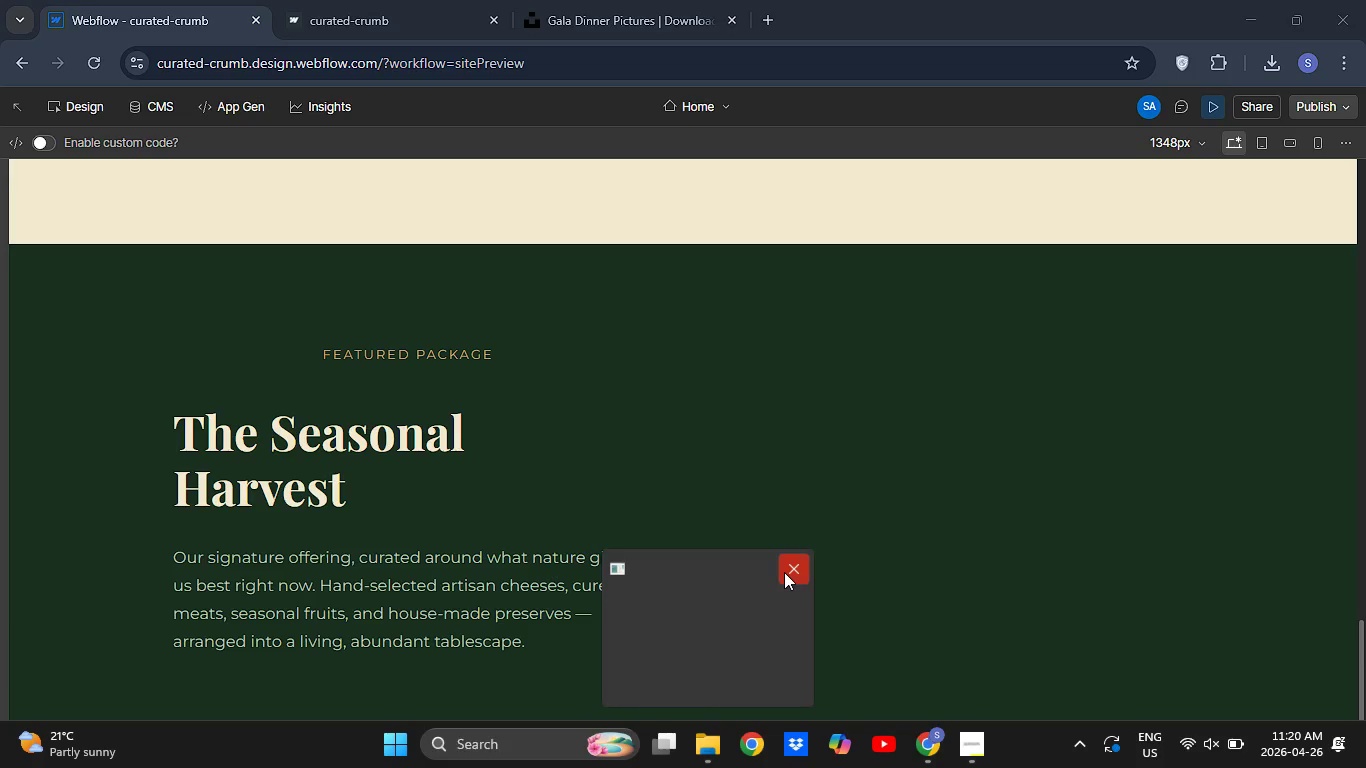 
left_click([784, 572])
 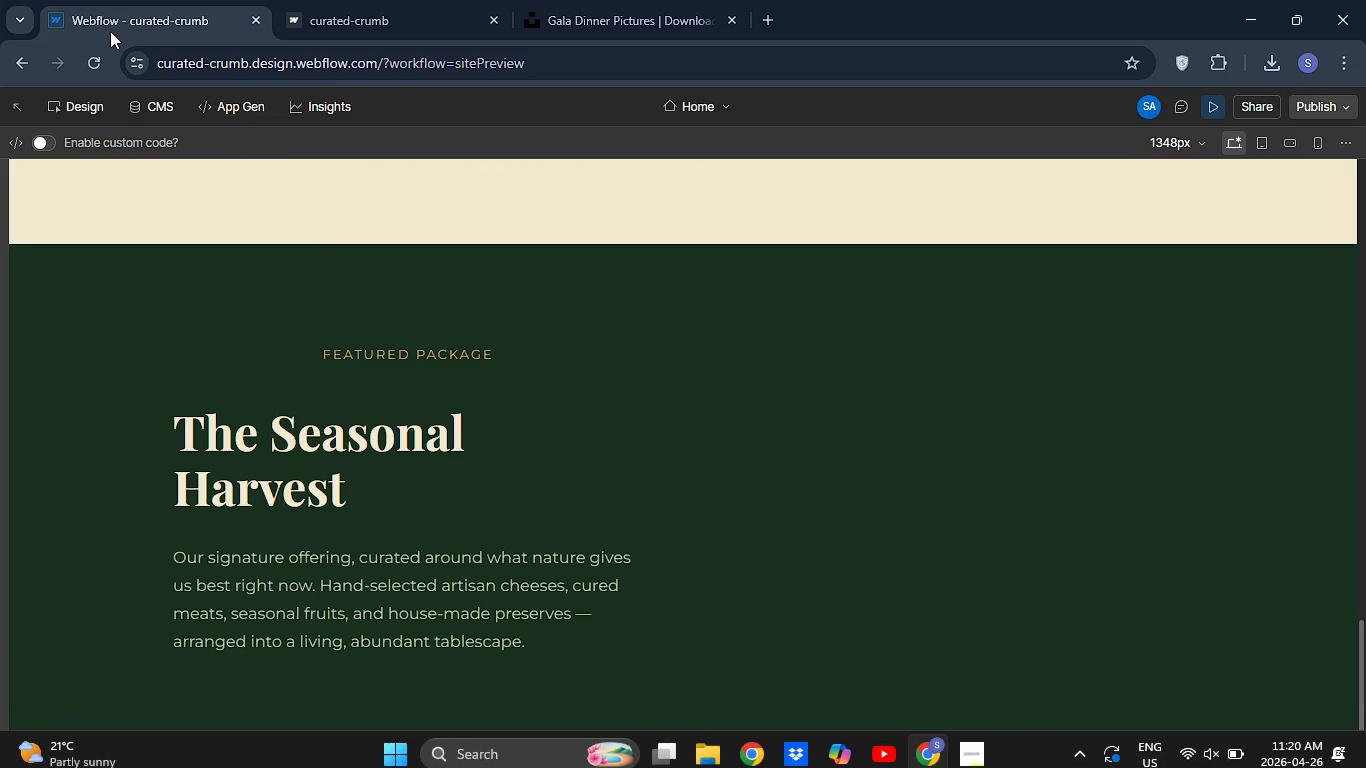 
wait(6.61)
 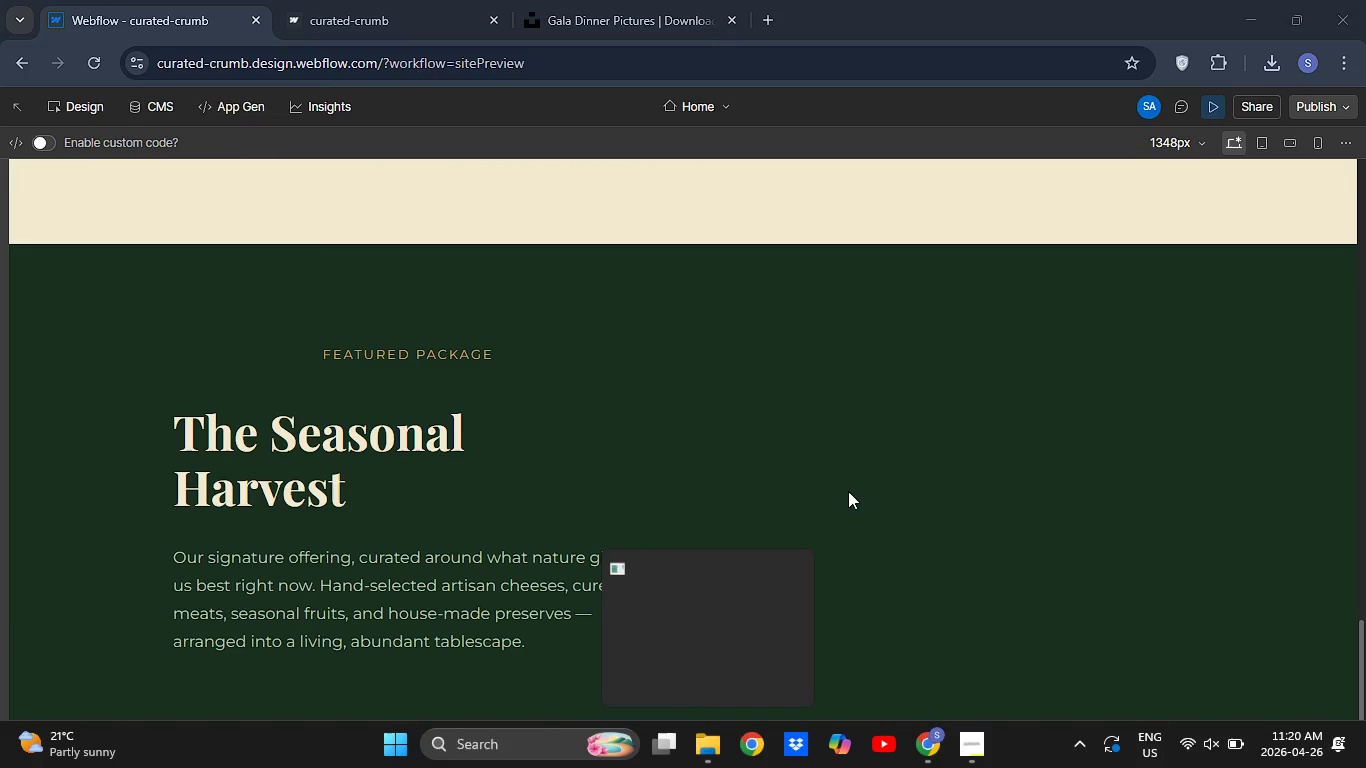 
left_click([91, 106])
 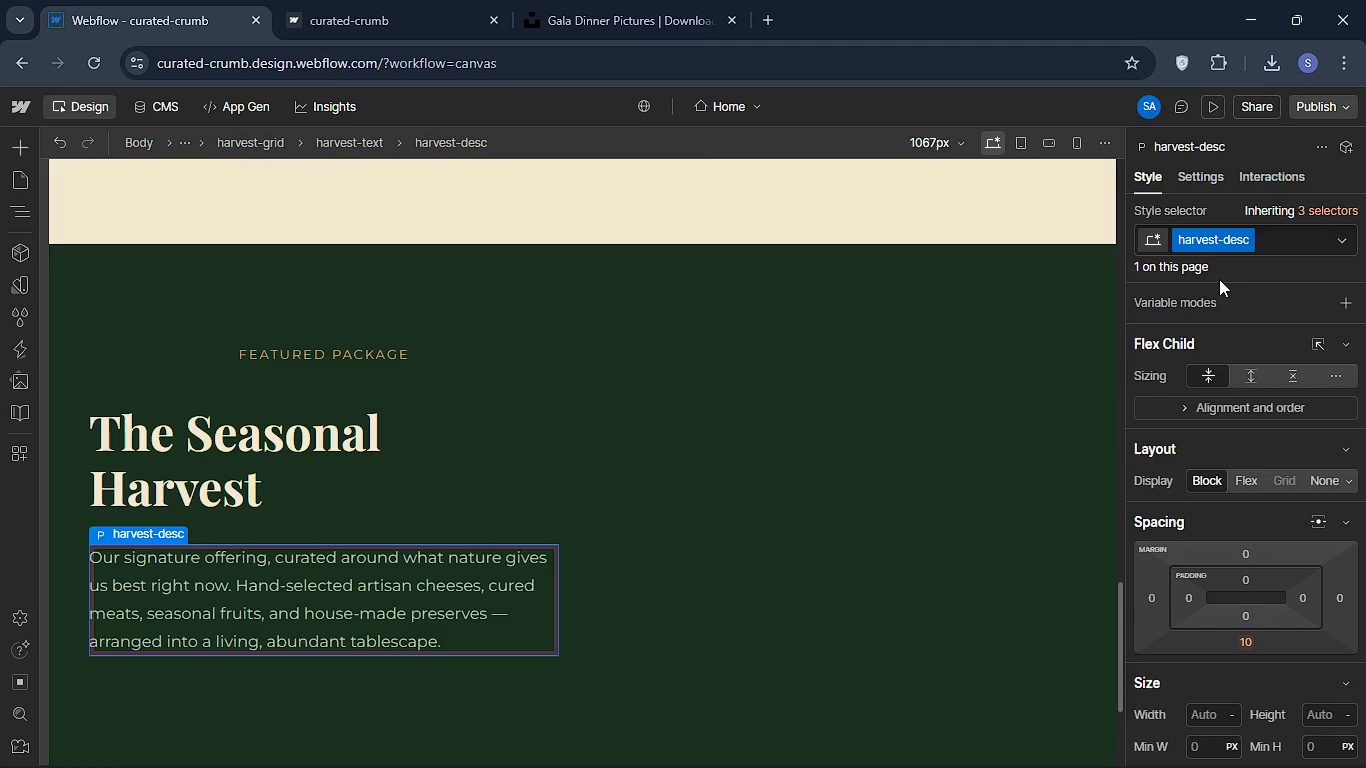 
scroll: coordinate [1252, 401], scroll_direction: down, amount: 36.0
 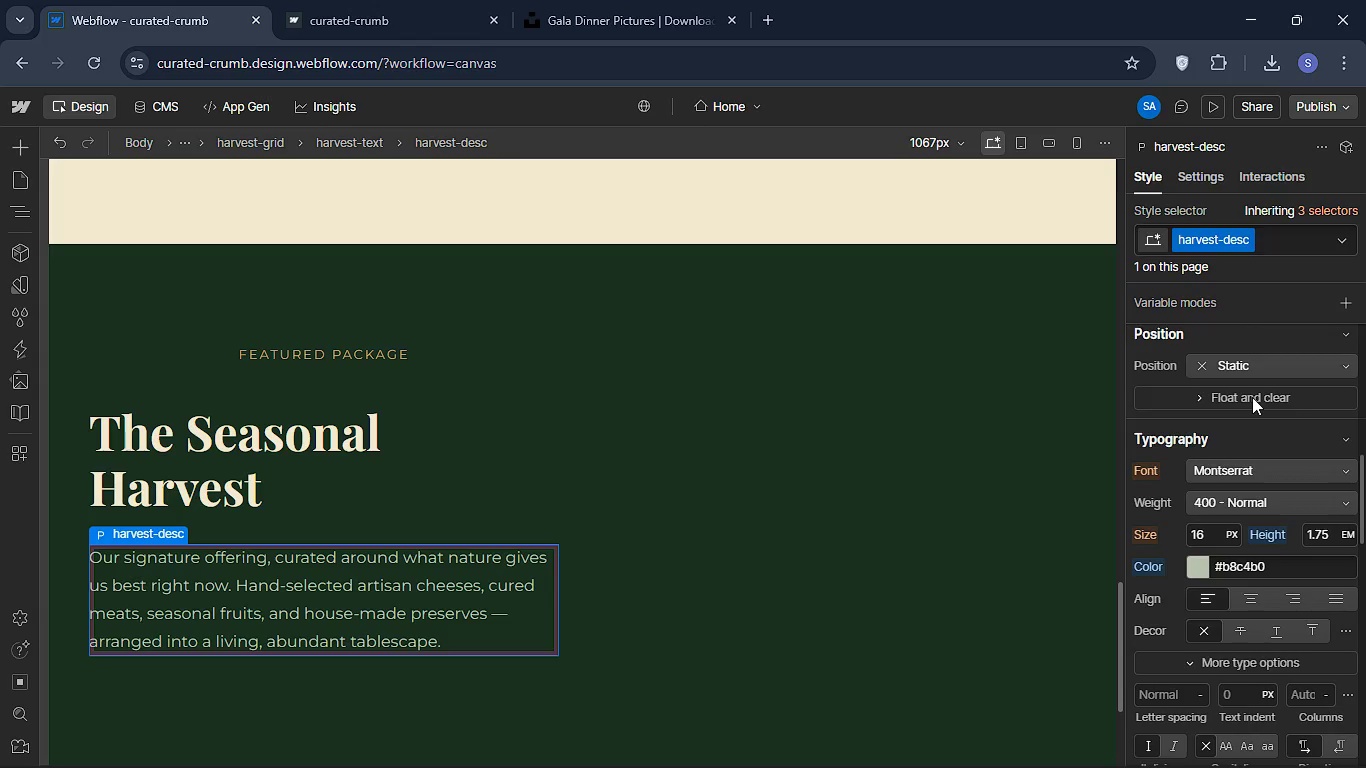 
scroll: coordinate [1249, 390], scroll_direction: up, amount: 26.0
 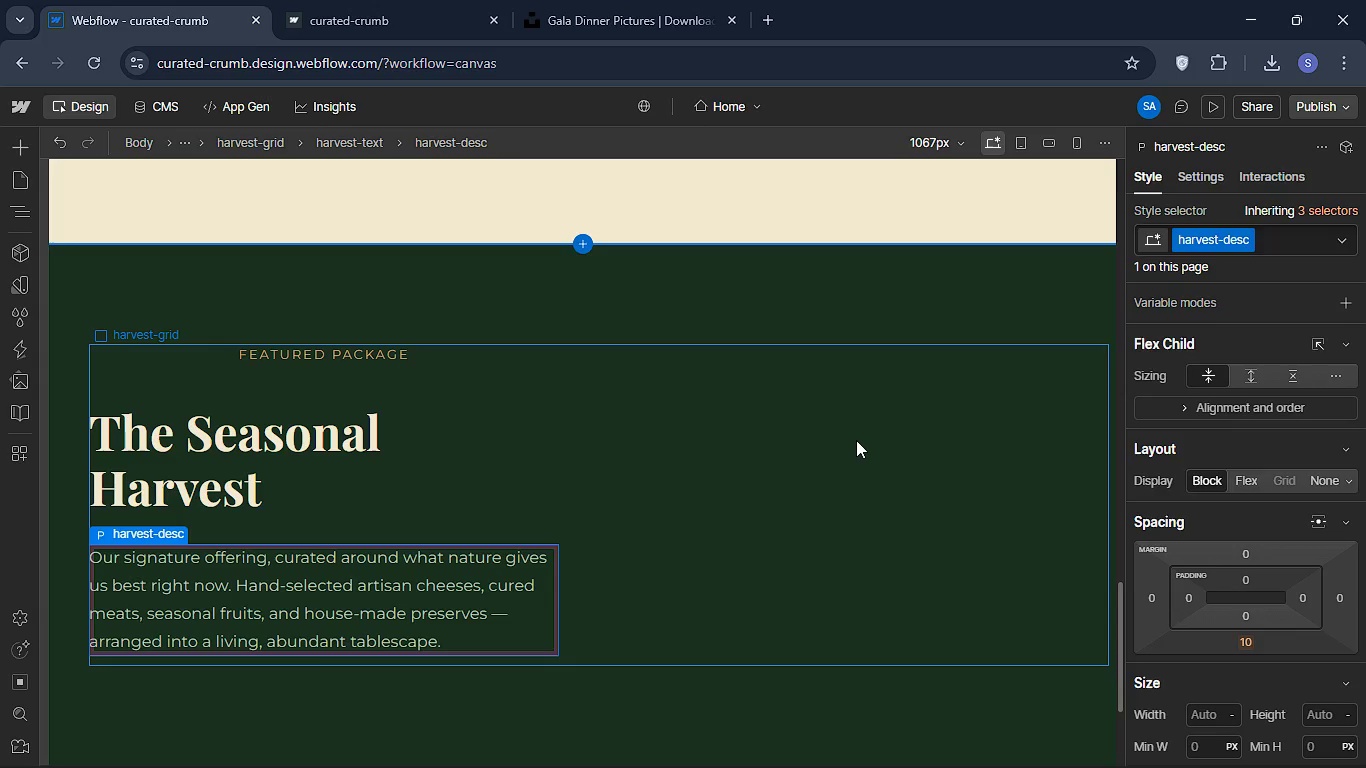 
wait(21.67)
 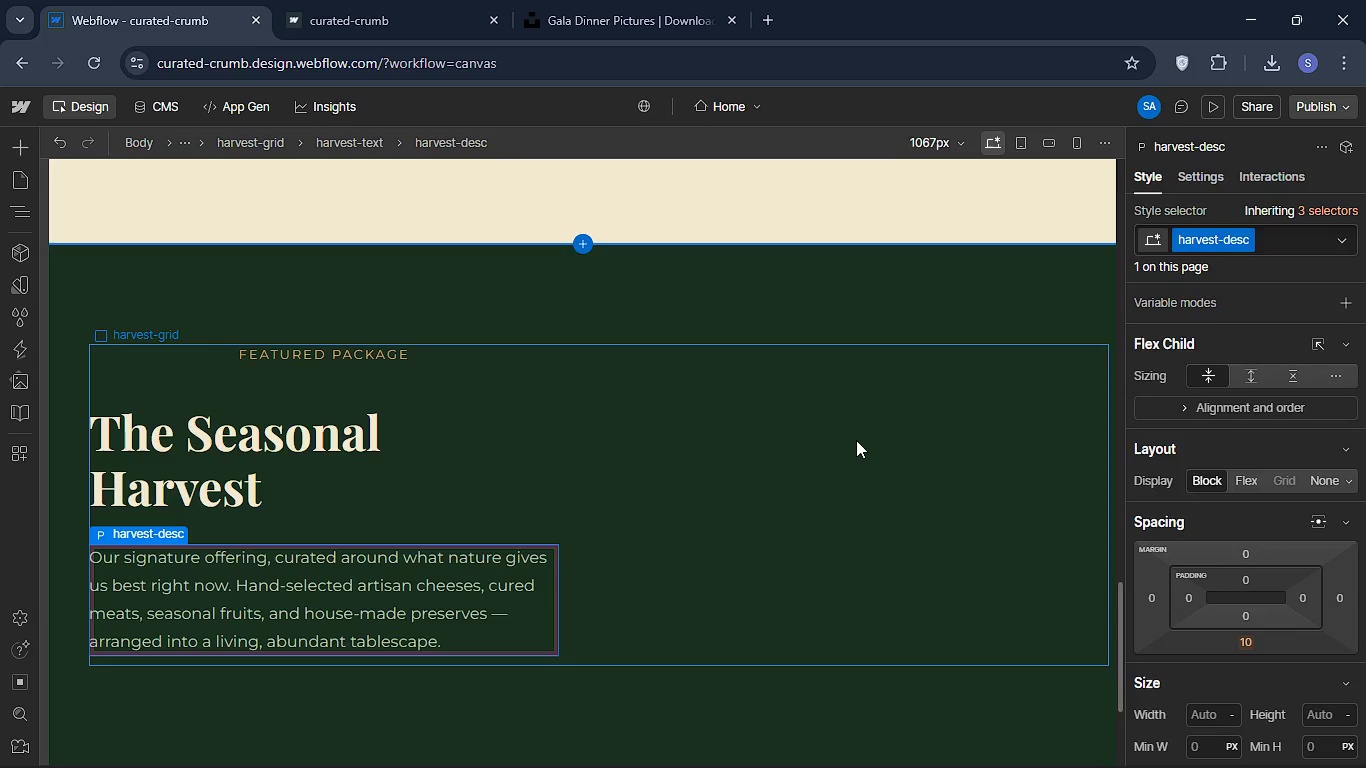 
left_click([23, 158])
 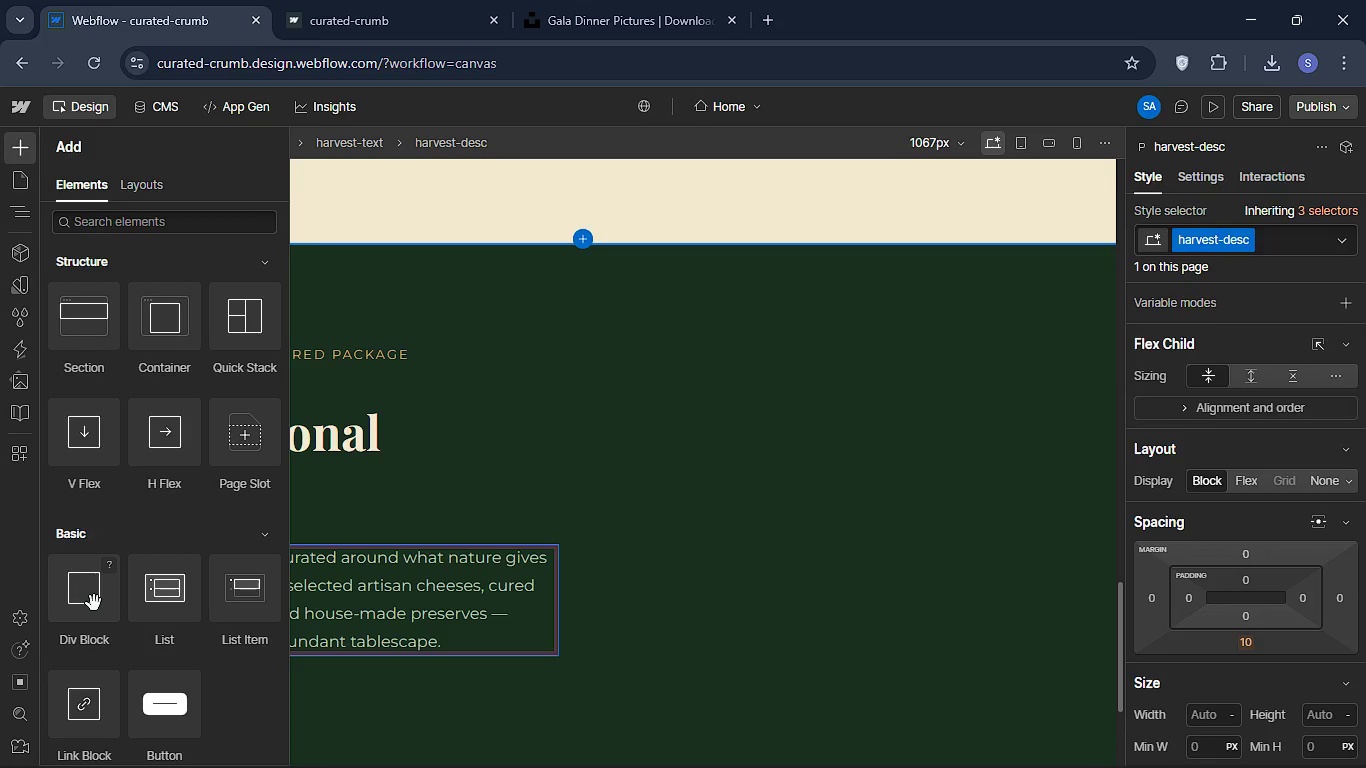 
left_click_drag(start_coordinate=[94, 603], to_coordinate=[178, 735])
 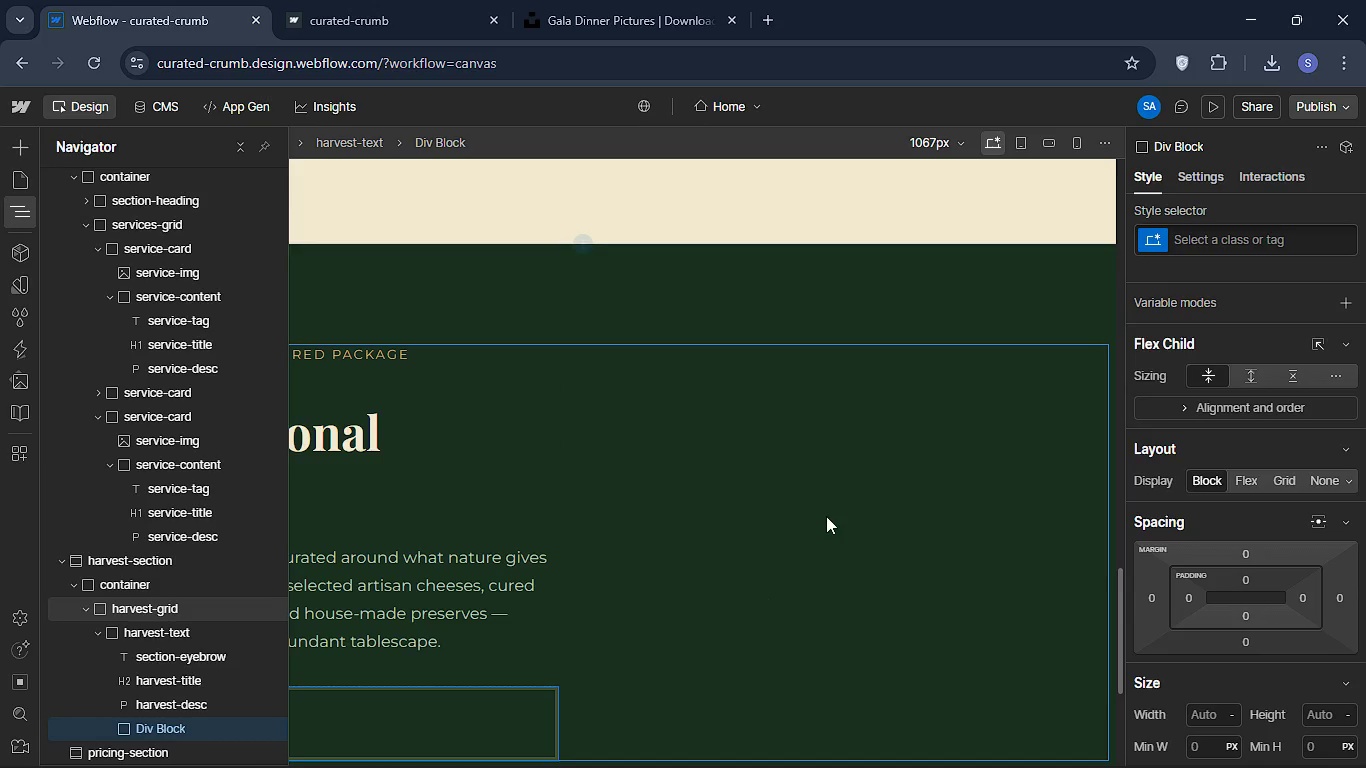 
wait(7.06)
 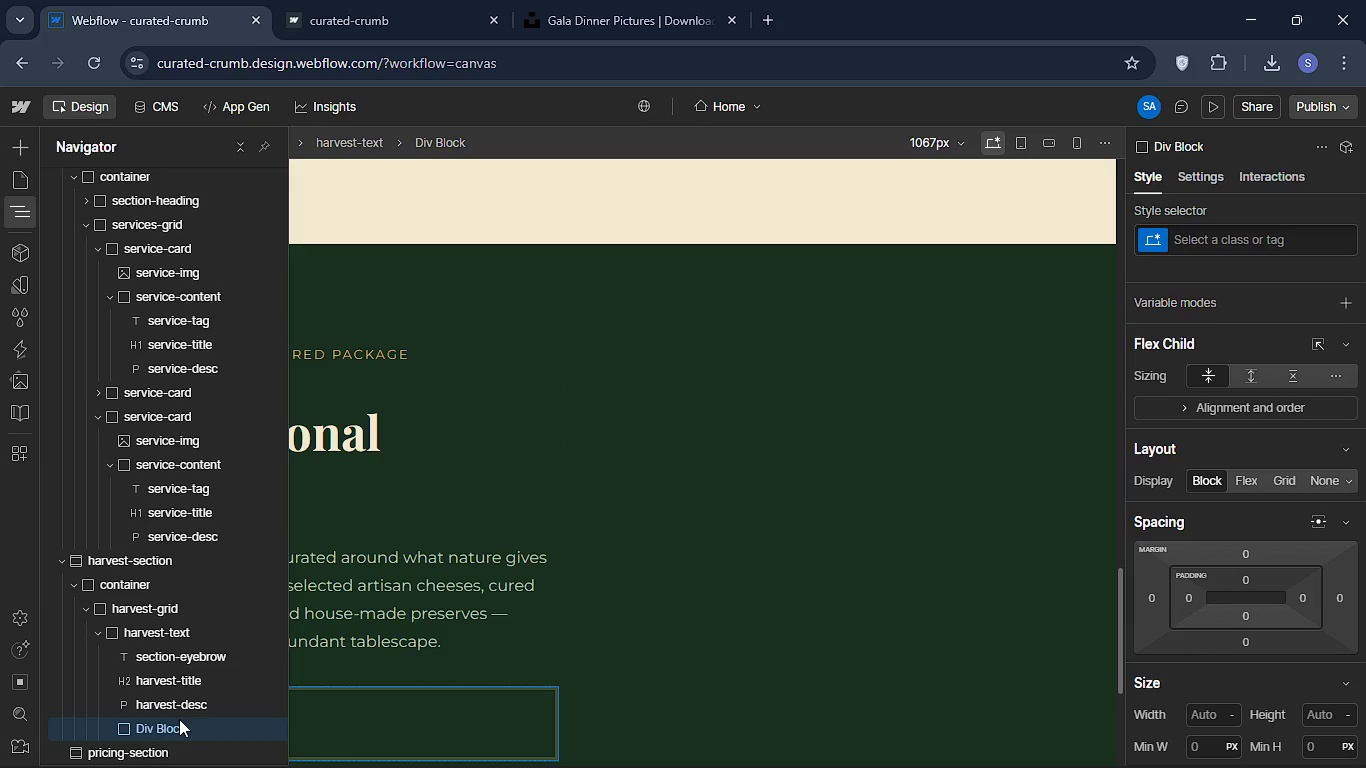 
left_click([1230, 244])
 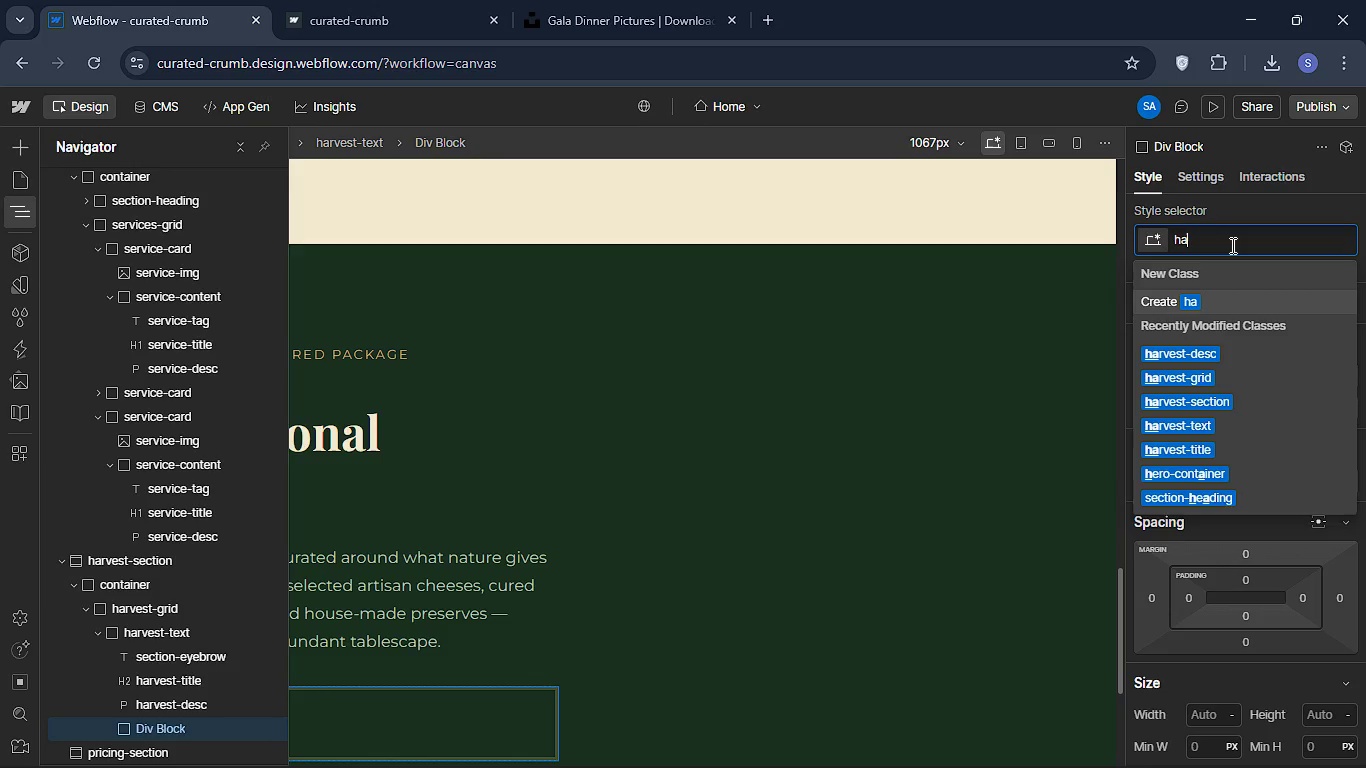 
type(har)
key(Backspace)
type(rvest )
key(Backspace)
type(-features)
 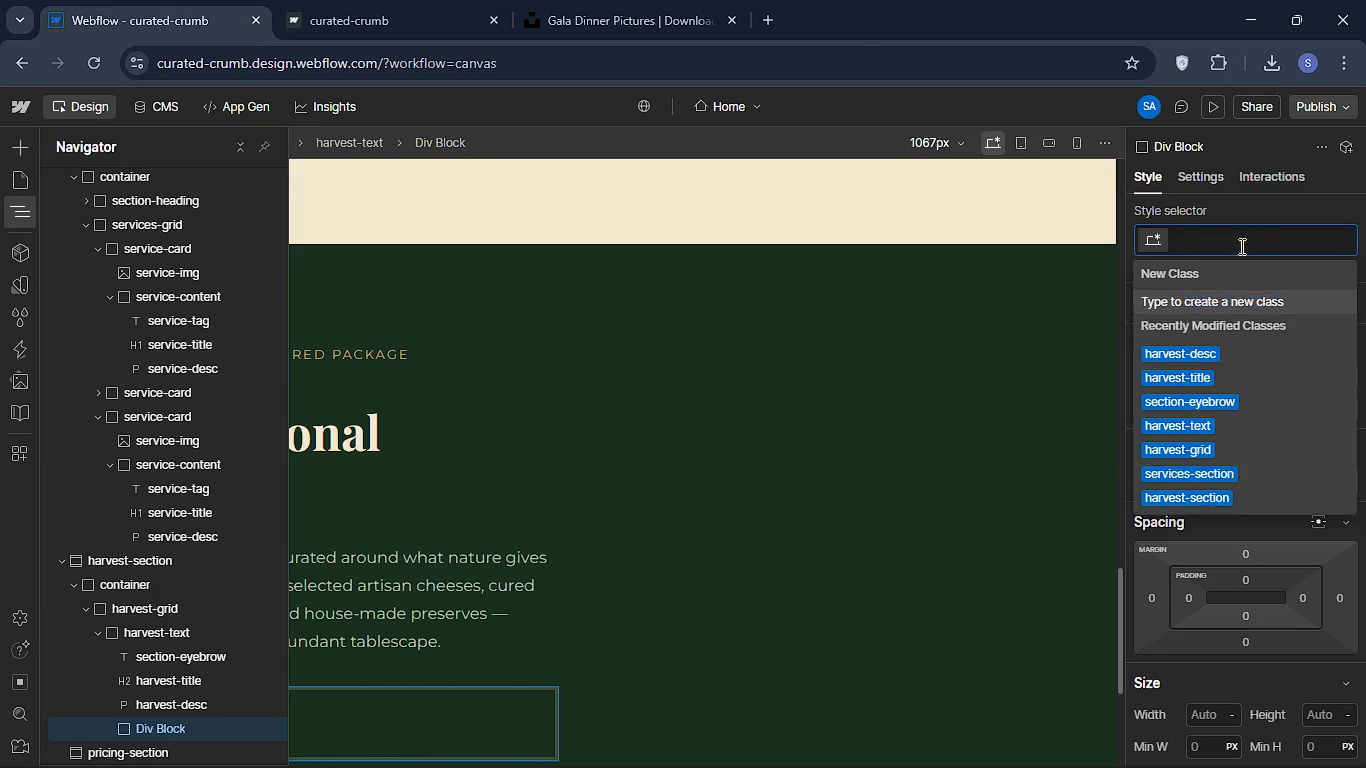 
key(Enter)
 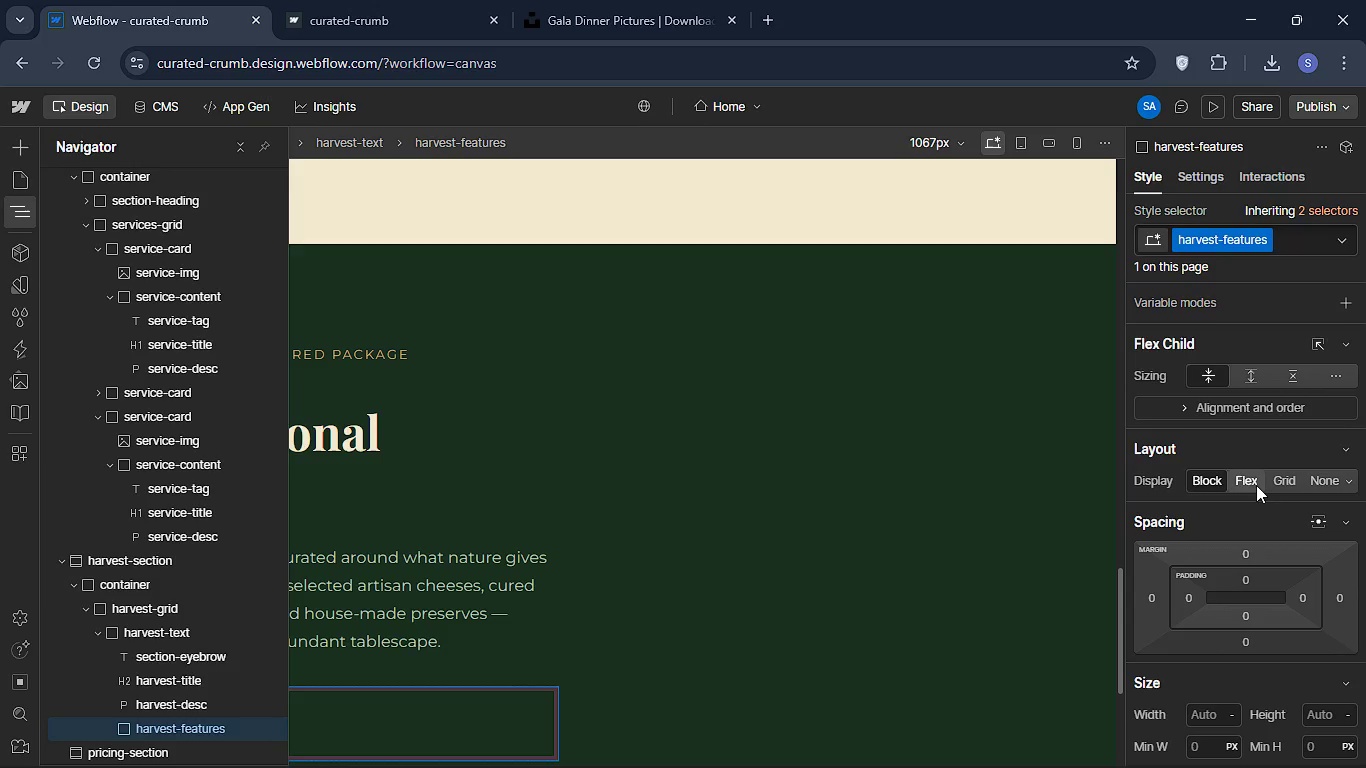 
left_click([1256, 485])
 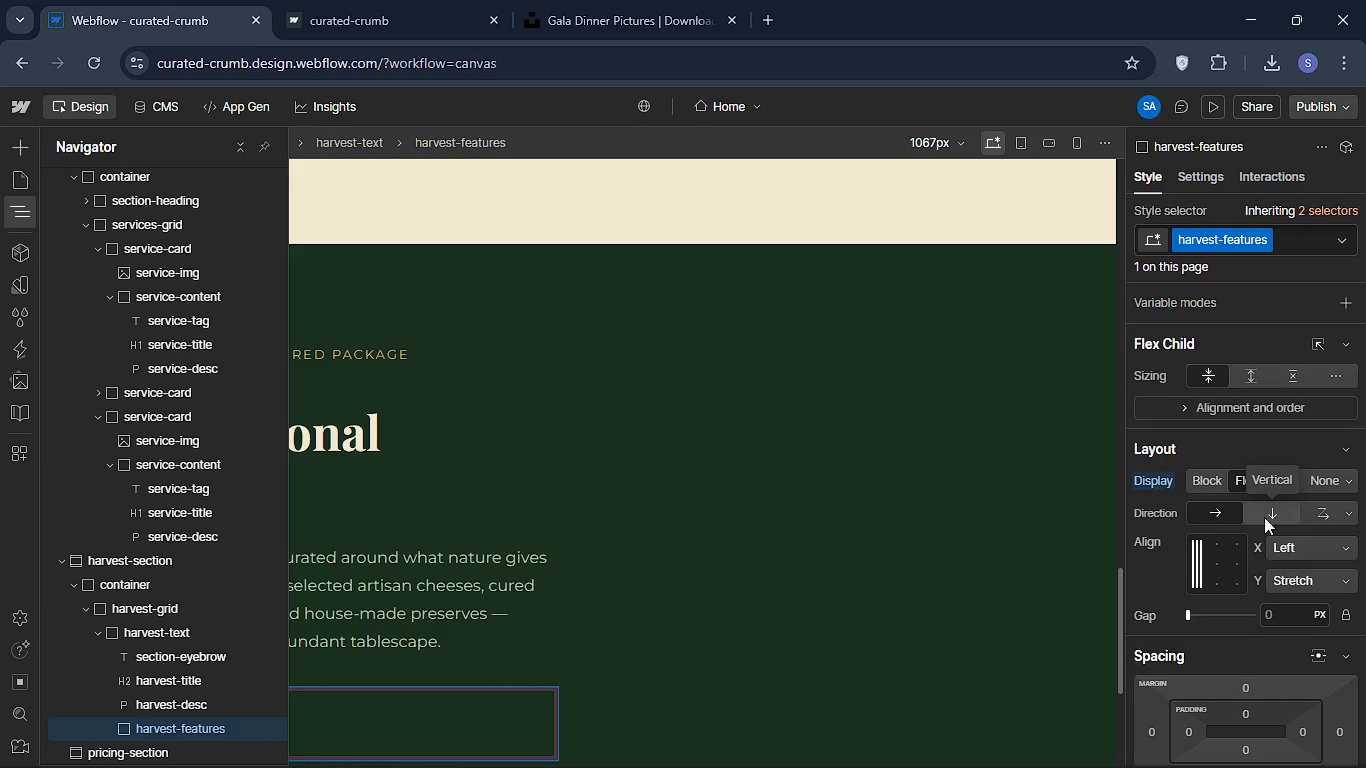 
left_click([1267, 515])
 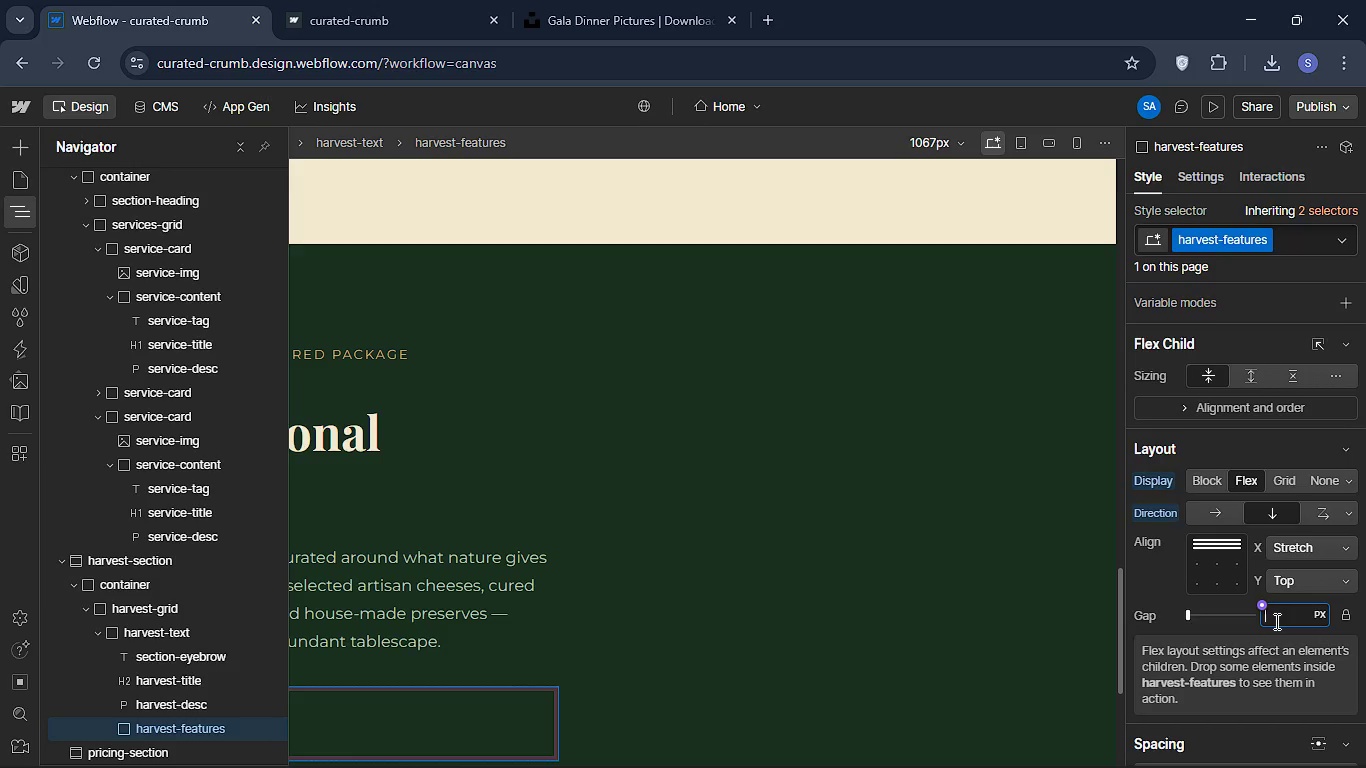 
type(12)
 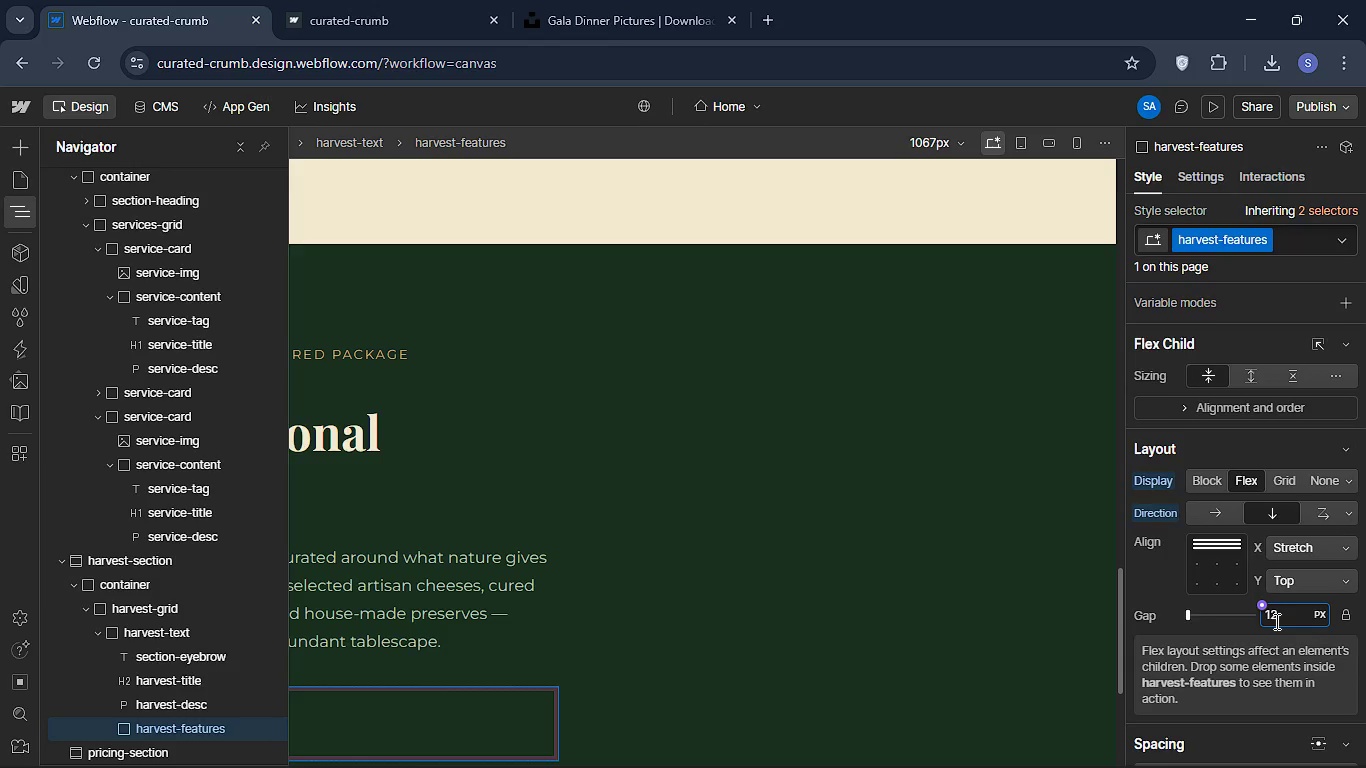 
key(Enter)
 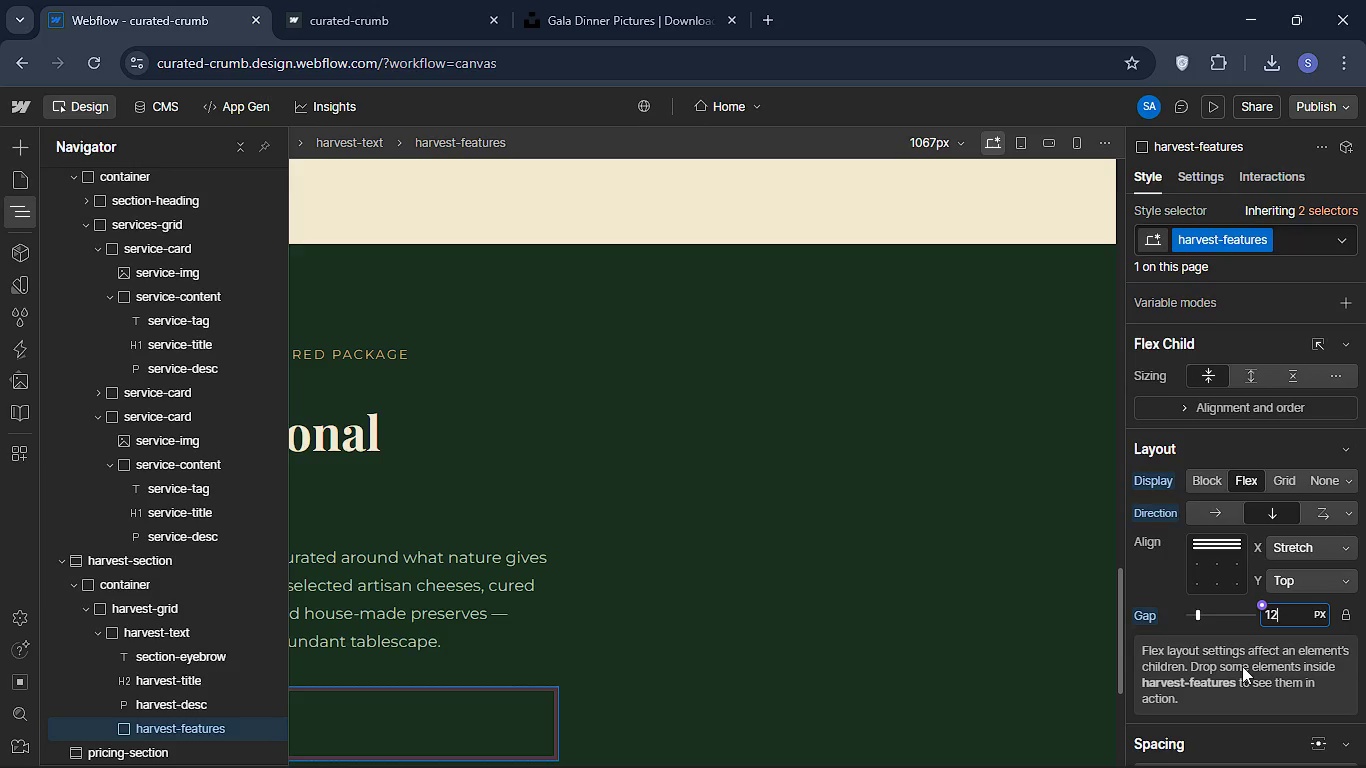 
wait(8.53)
 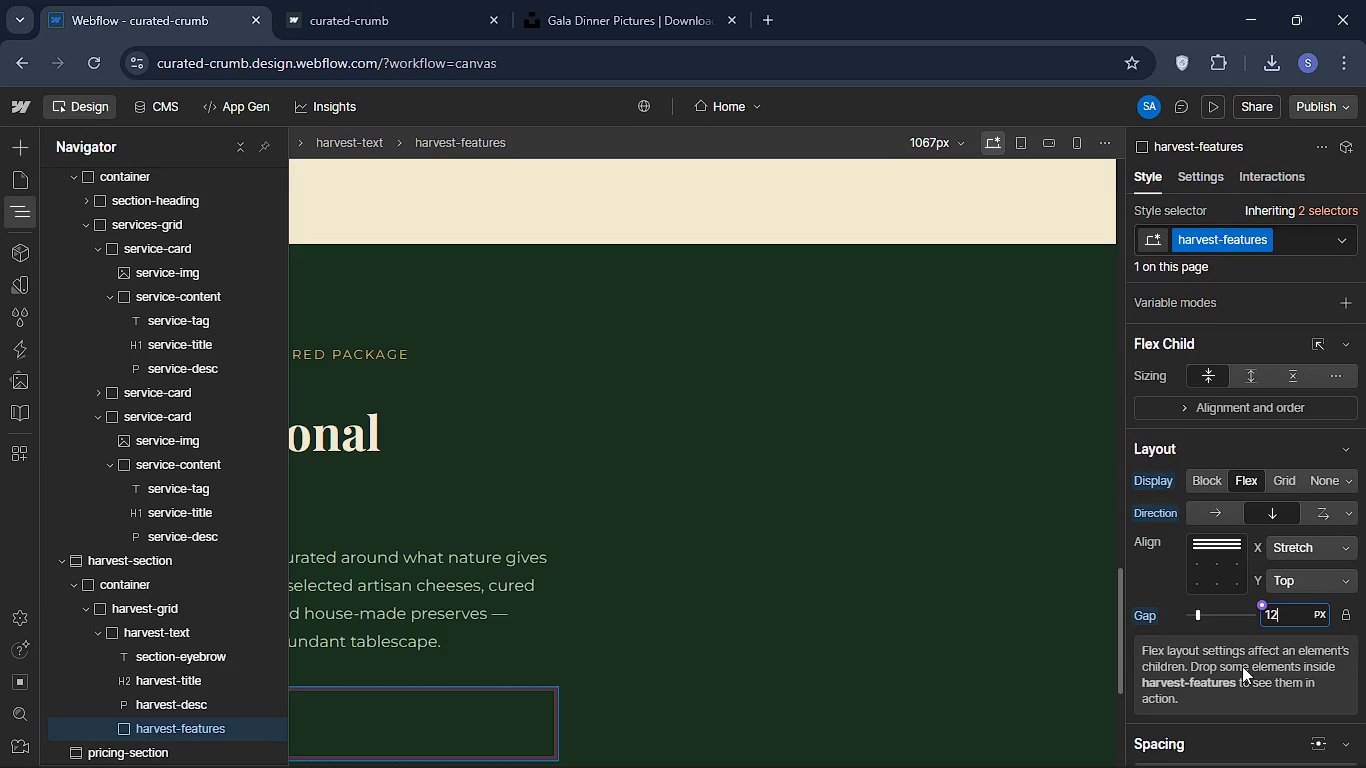 
left_click([16, 153])
 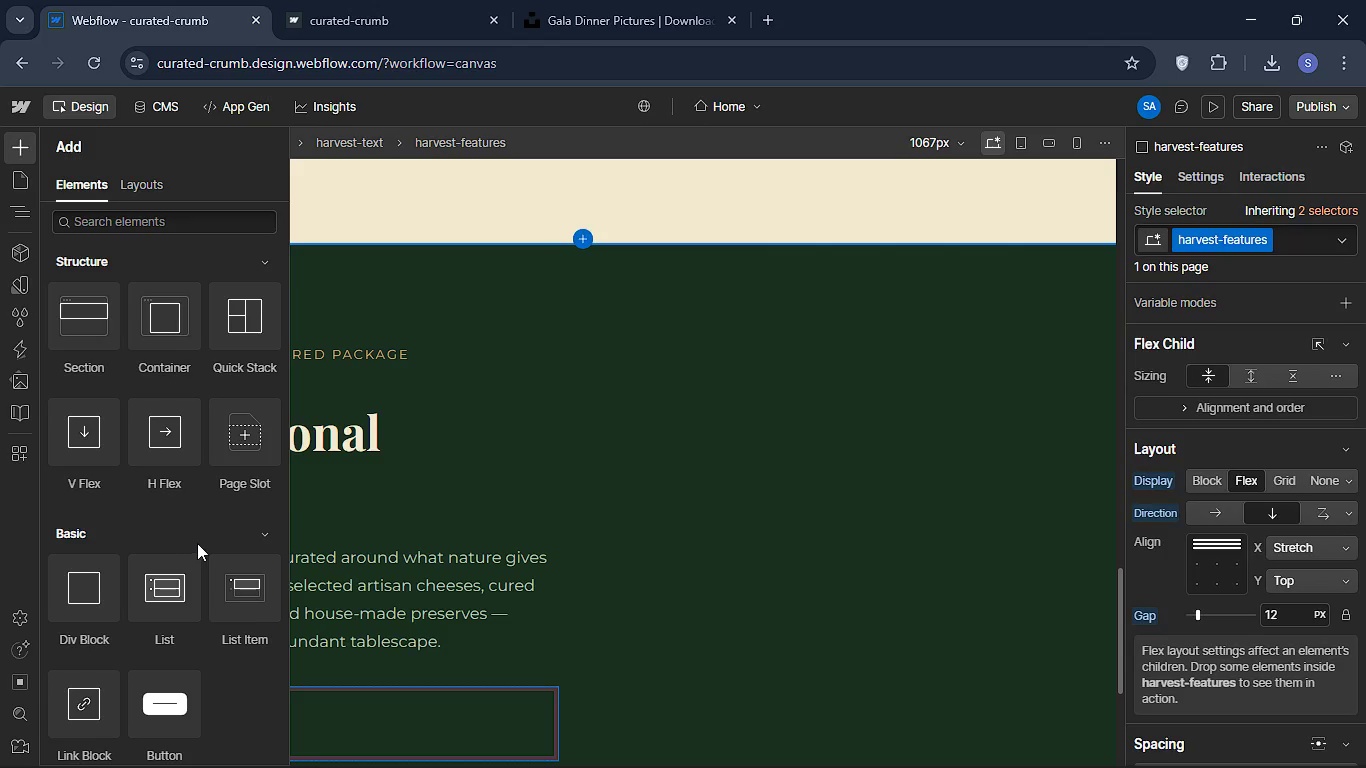 
wait(6.4)
 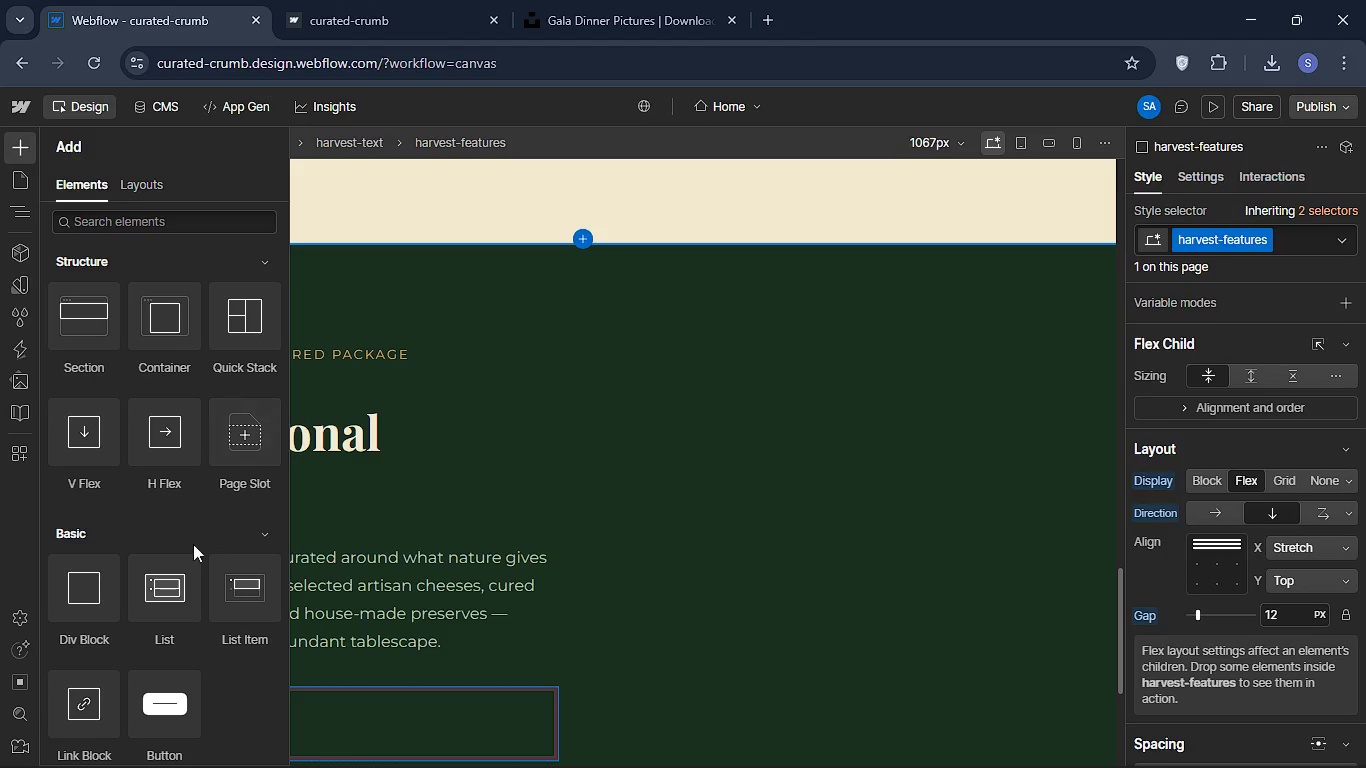 
mouse_move([146, 654])
 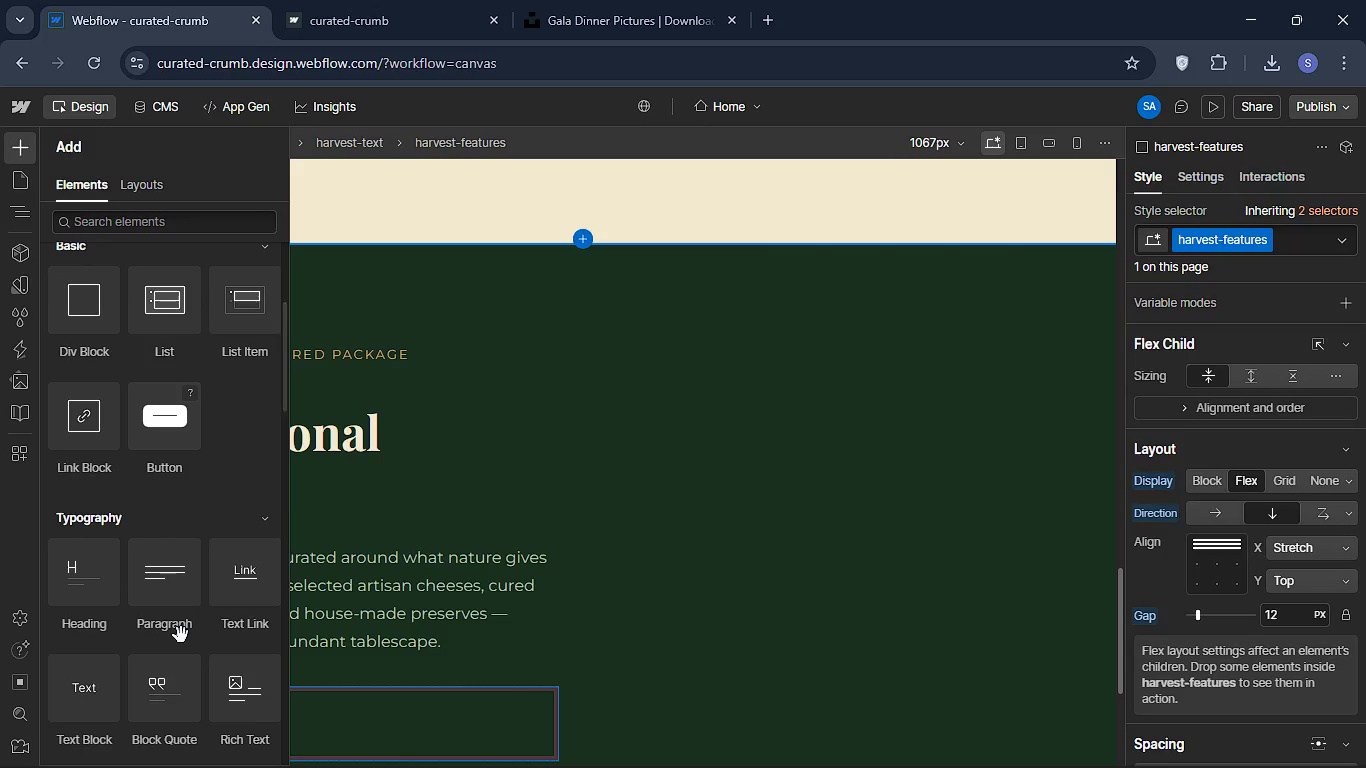 
scroll: coordinate [181, 635], scroll_direction: down, amount: 2.0
 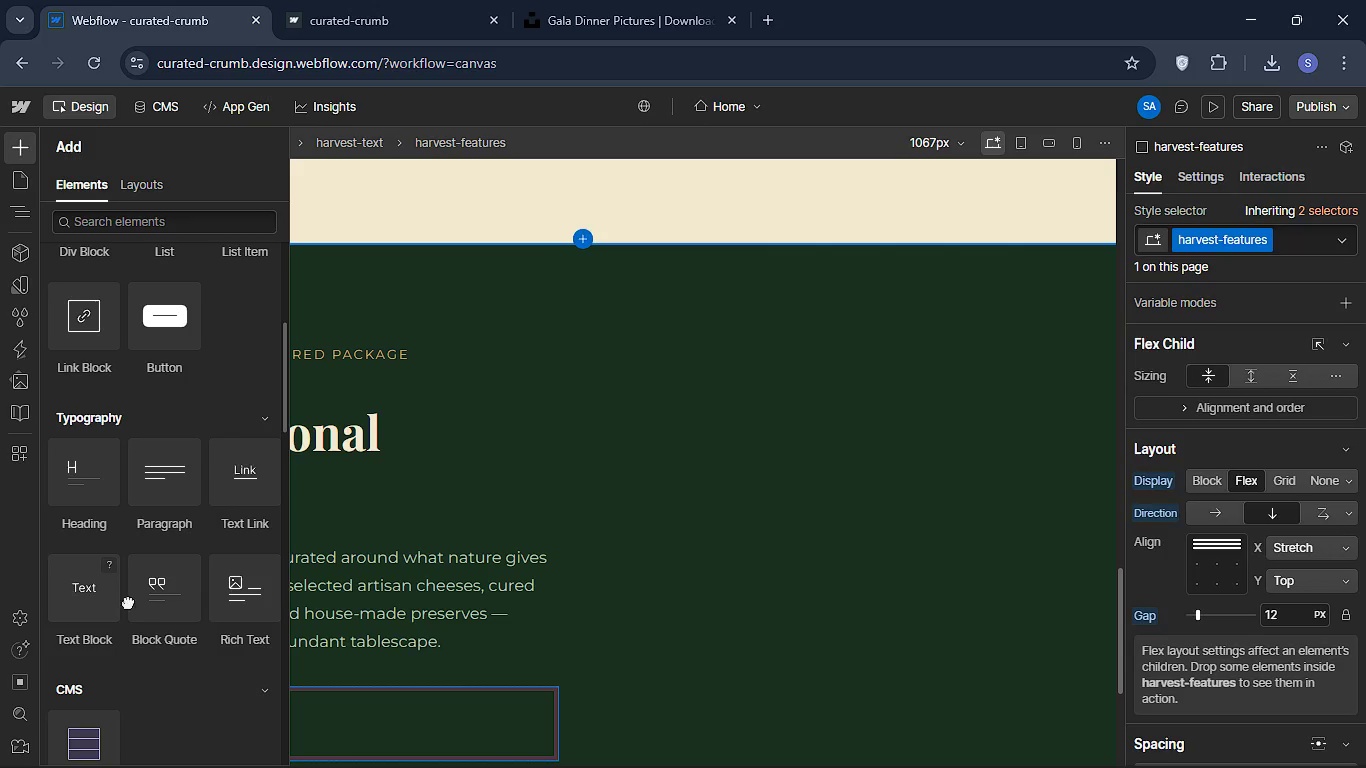 
left_click_drag(start_coordinate=[73, 600], to_coordinate=[193, 660])
 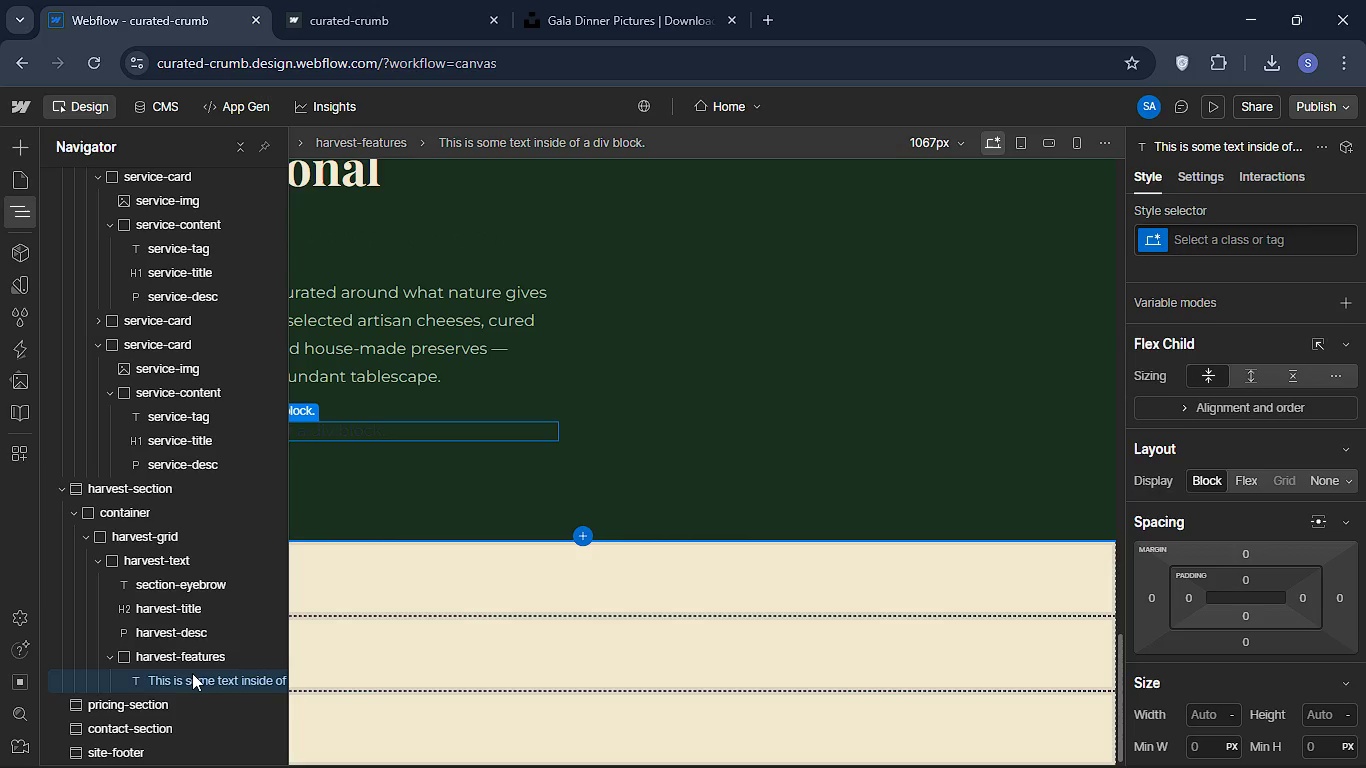 
right_click([192, 673])
 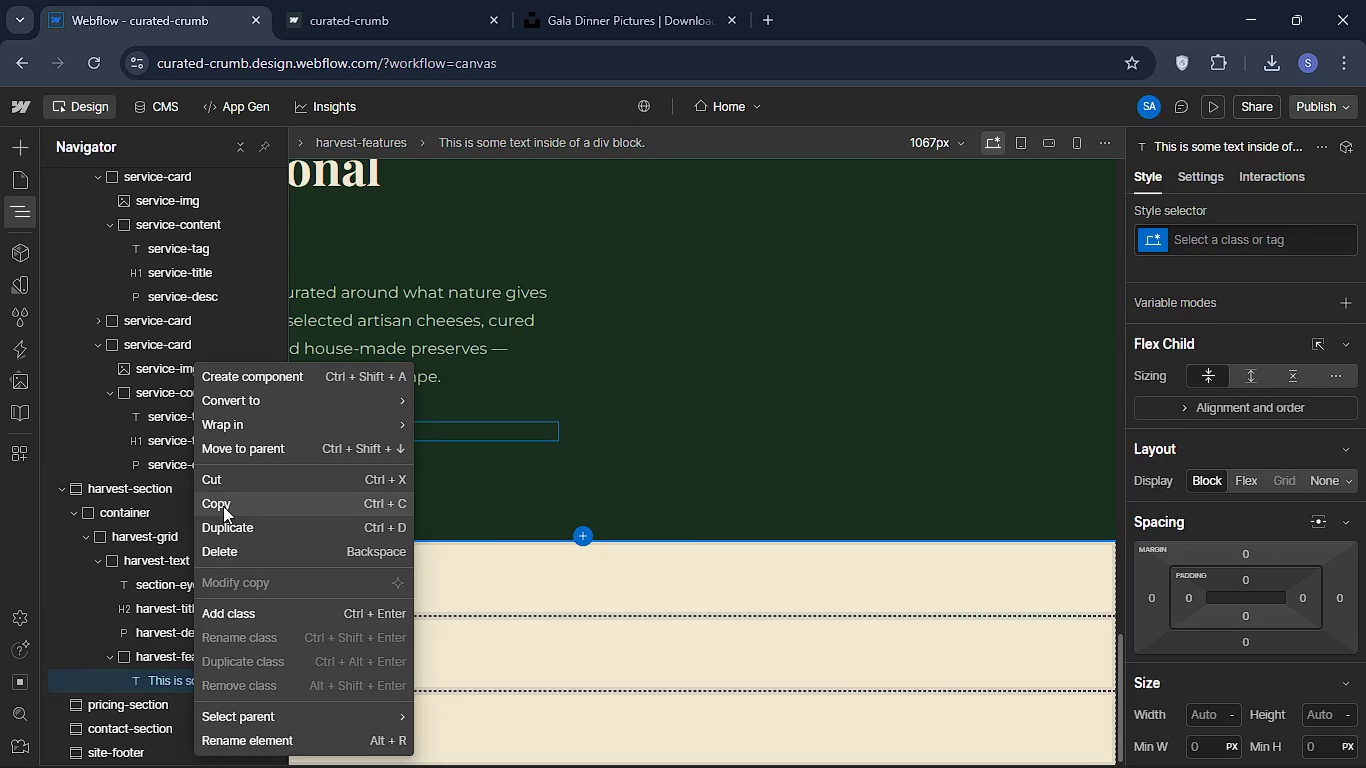 
left_click([223, 506])
 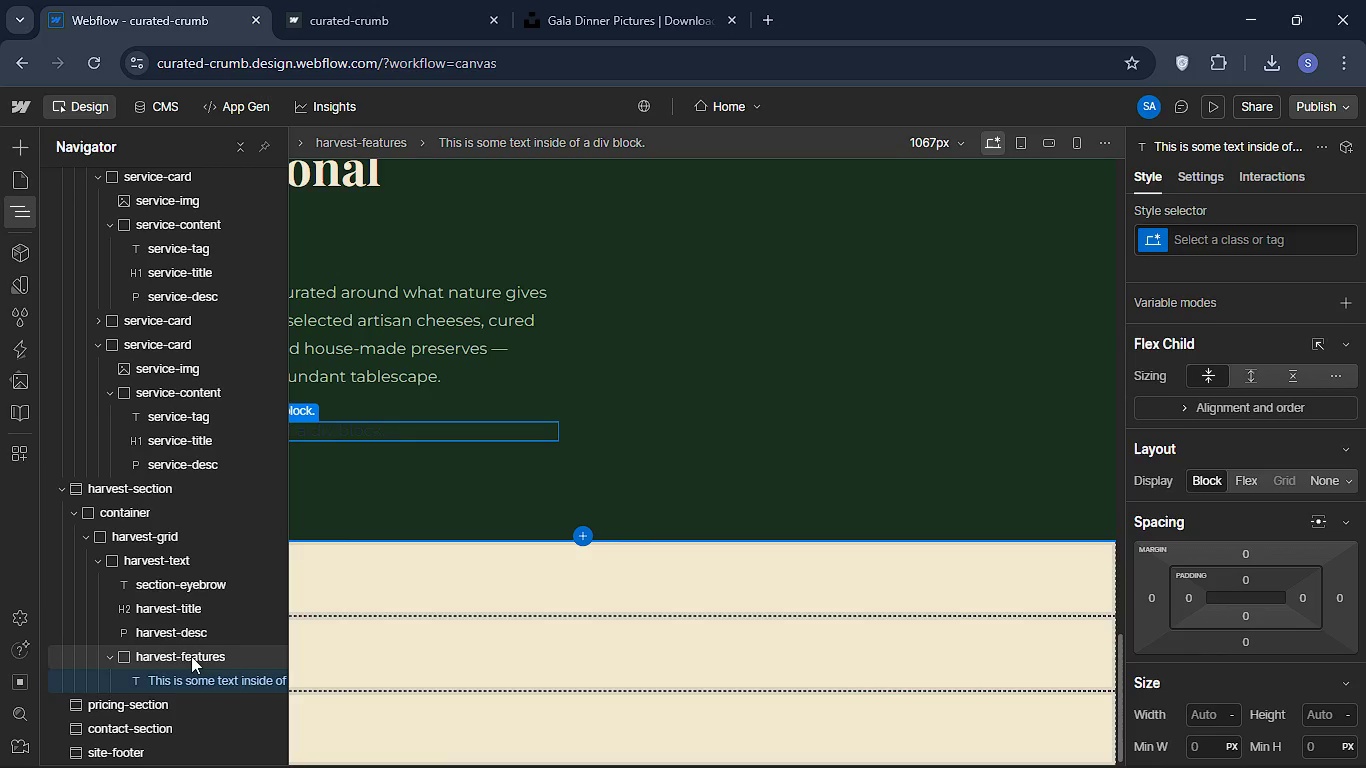 
right_click([191, 654])
 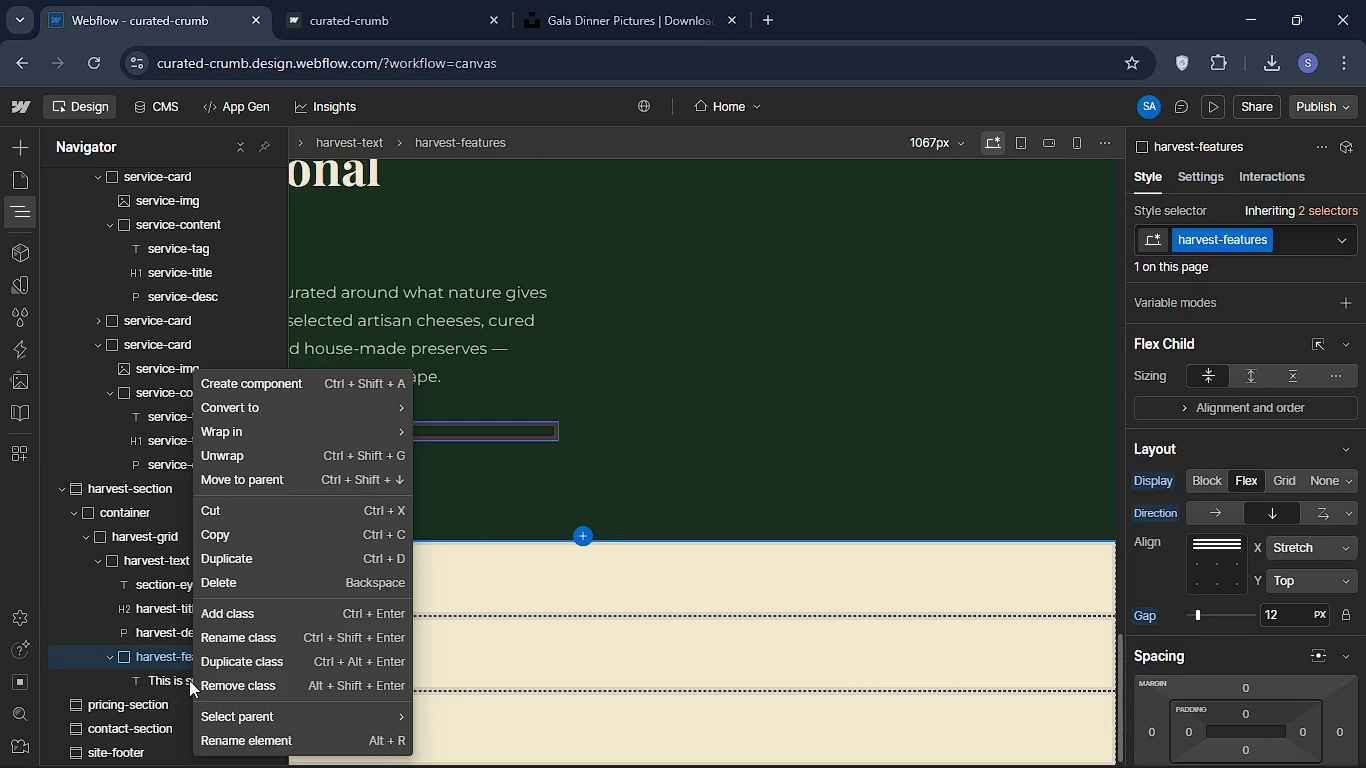 
wait(7.39)
 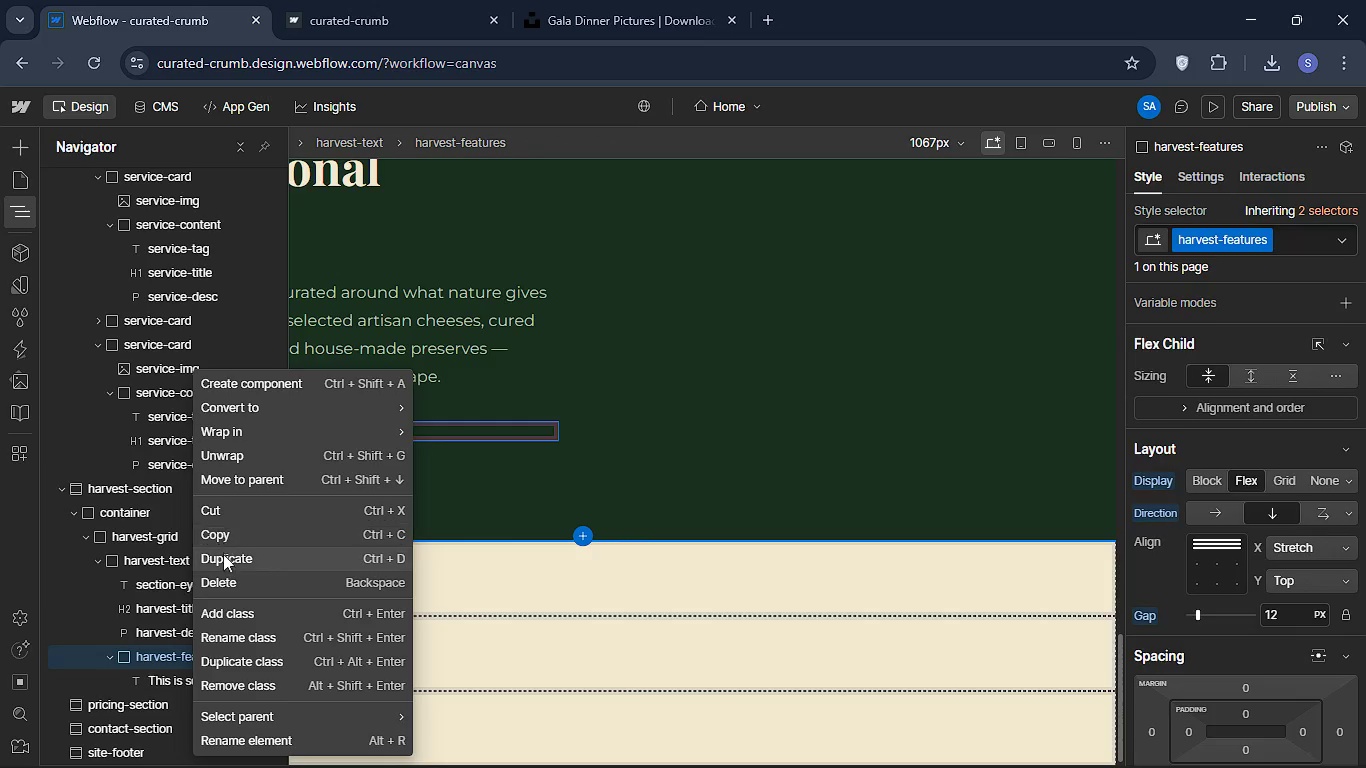 
left_click([164, 648])
 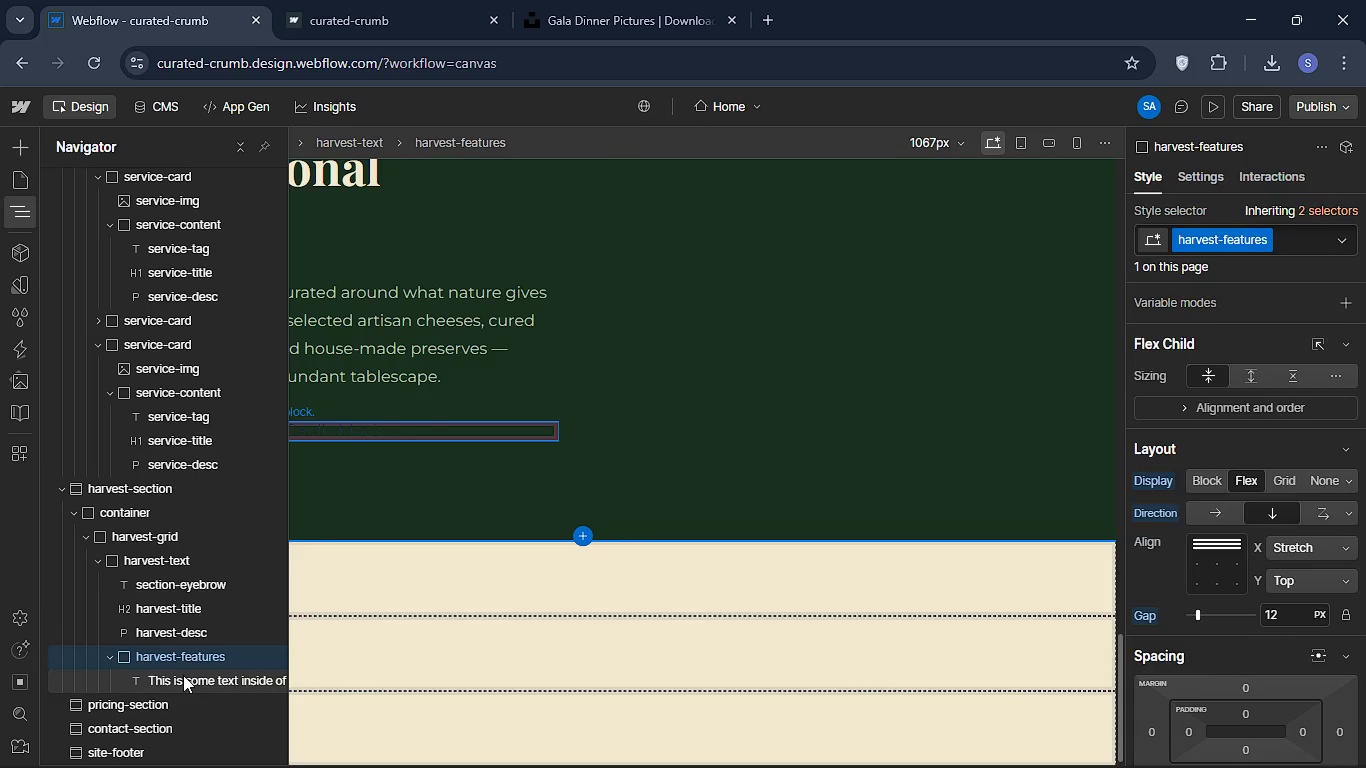 
left_click([179, 675])
 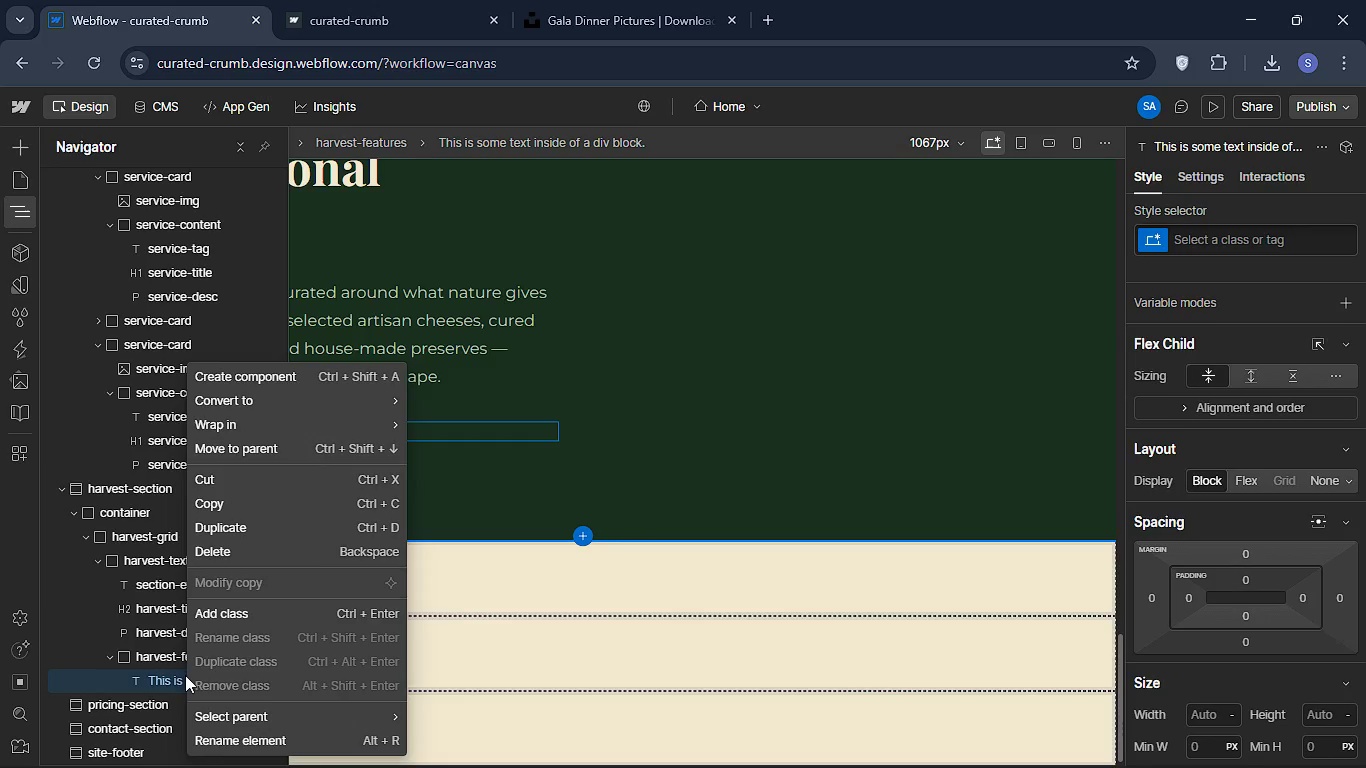 
right_click([185, 675])
 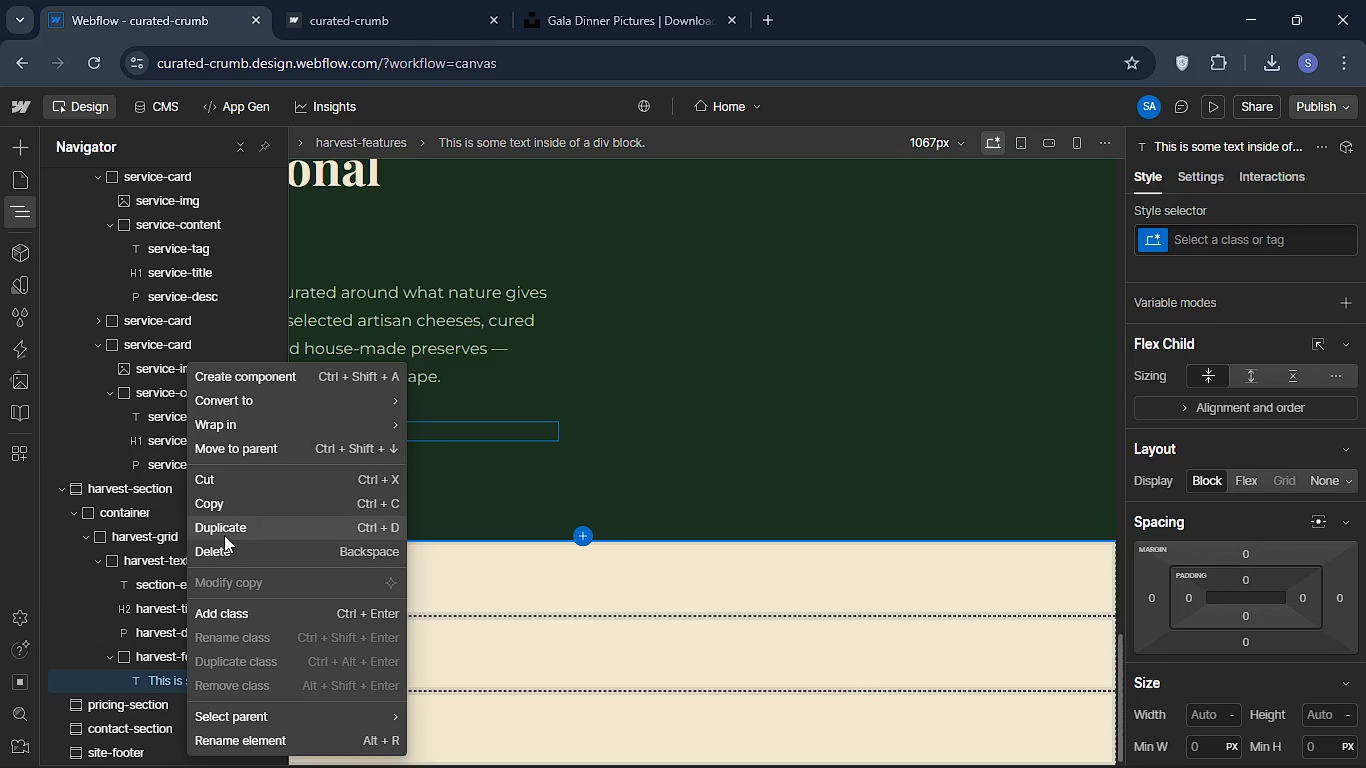 
wait(7.25)
 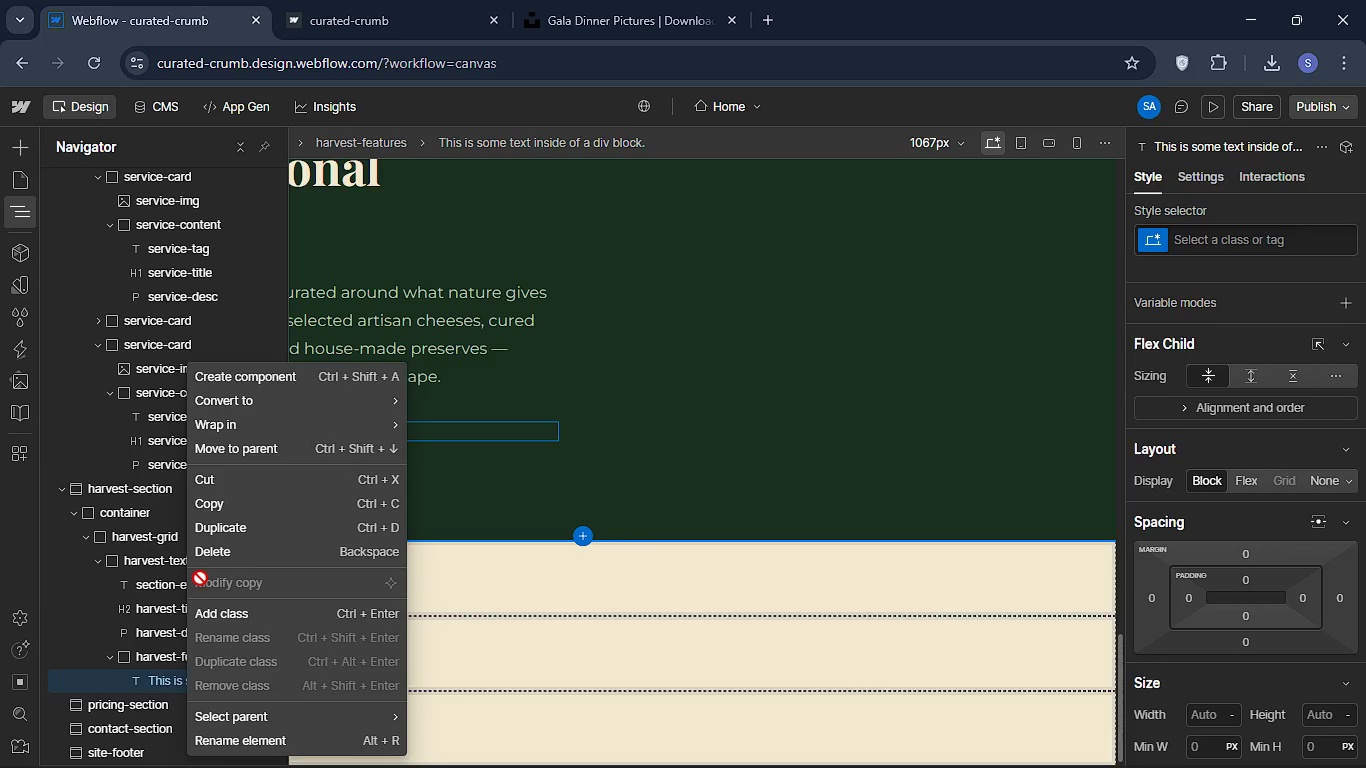 
left_click([134, 683])
 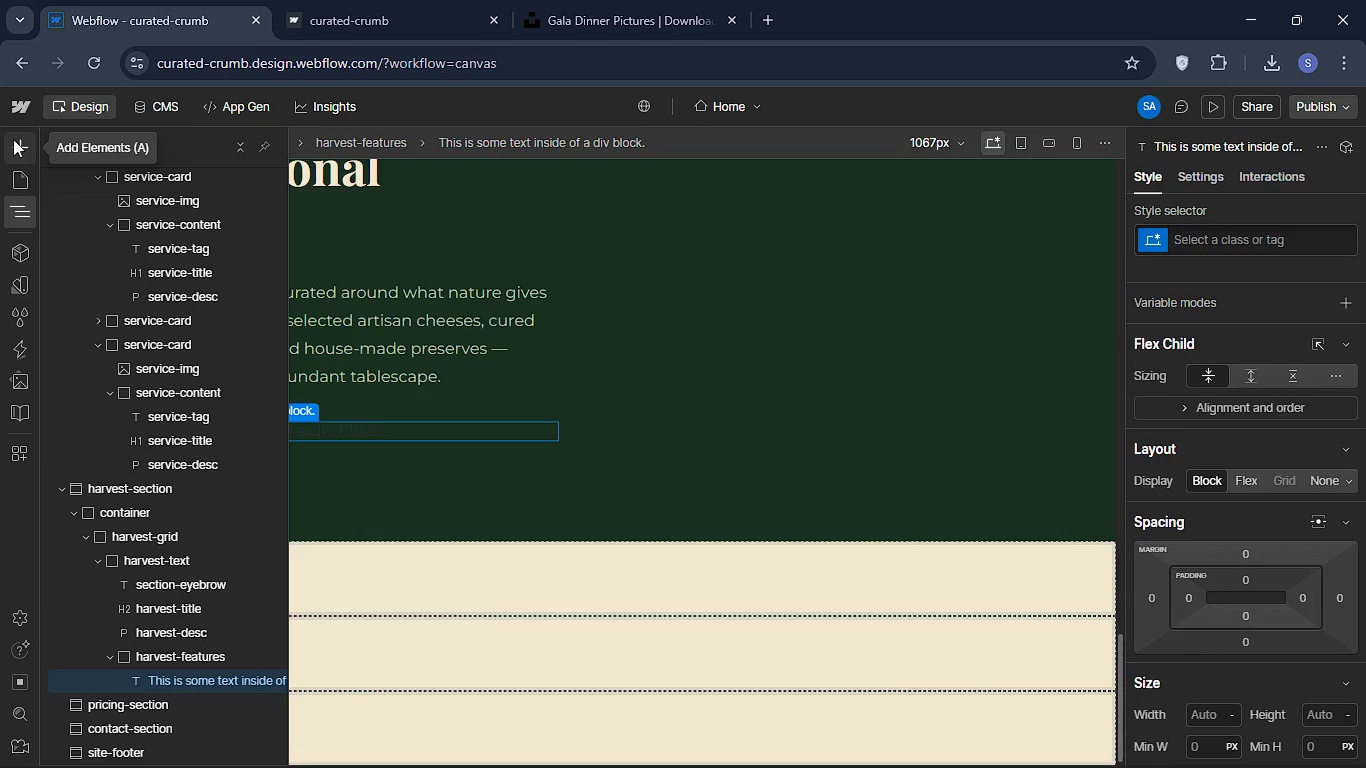 
left_click([13, 139])
 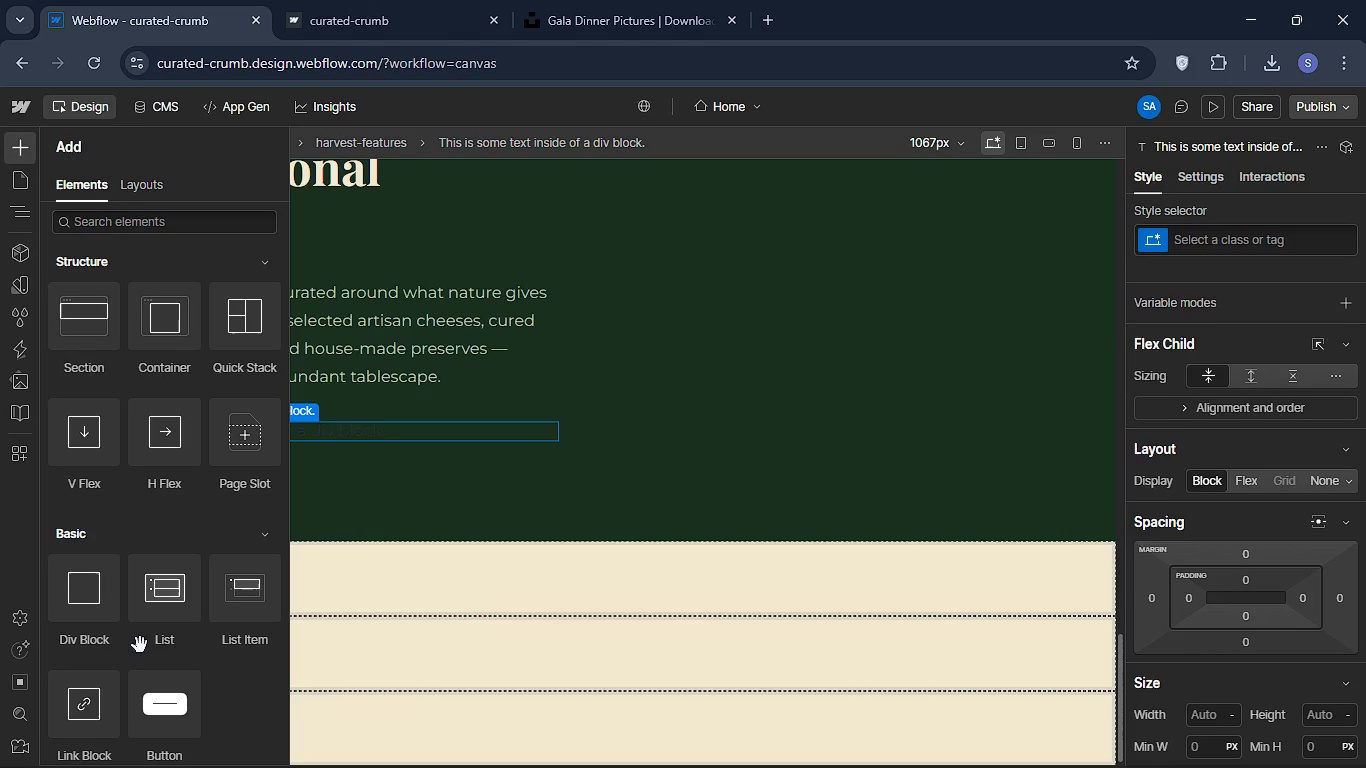 
scroll: coordinate [144, 643], scroll_direction: down, amount: 4.0
 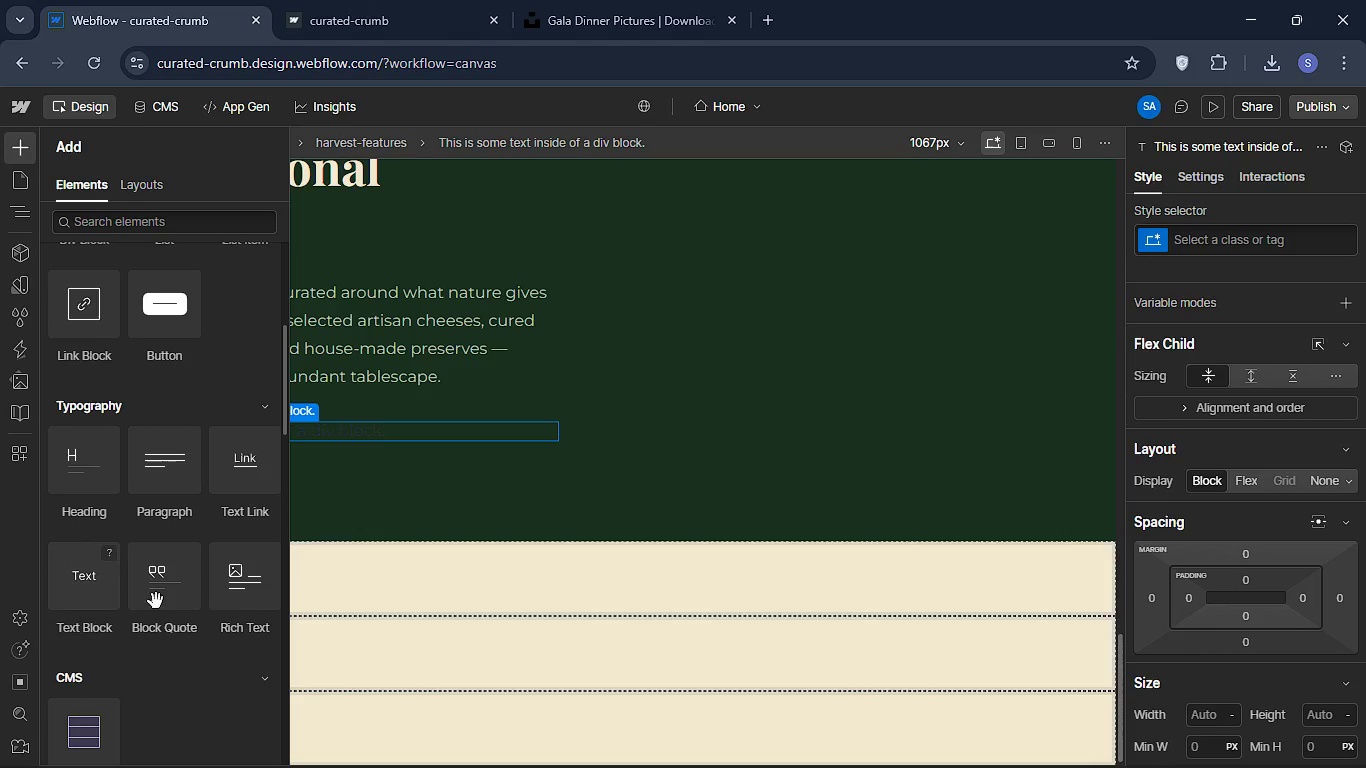 
left_click_drag(start_coordinate=[92, 604], to_coordinate=[217, 672])
 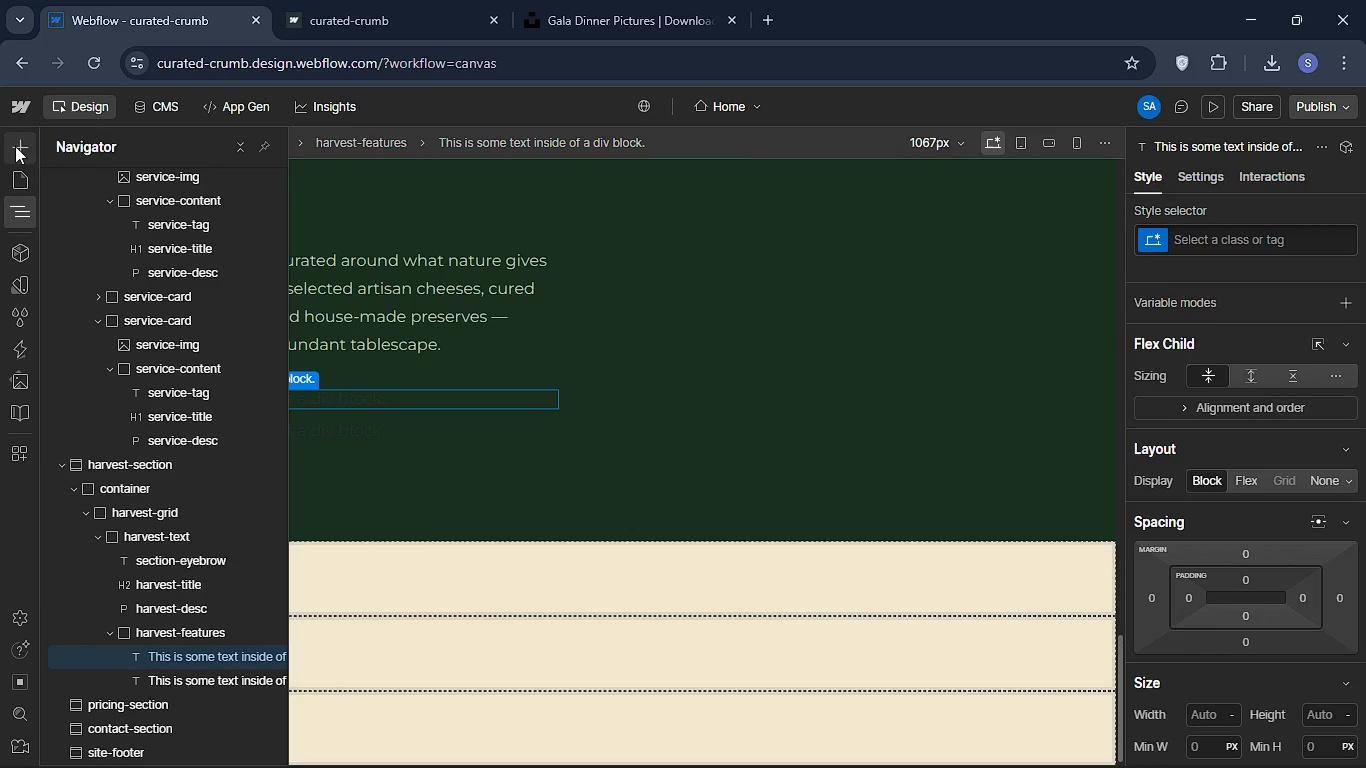 
left_click([15, 146])
 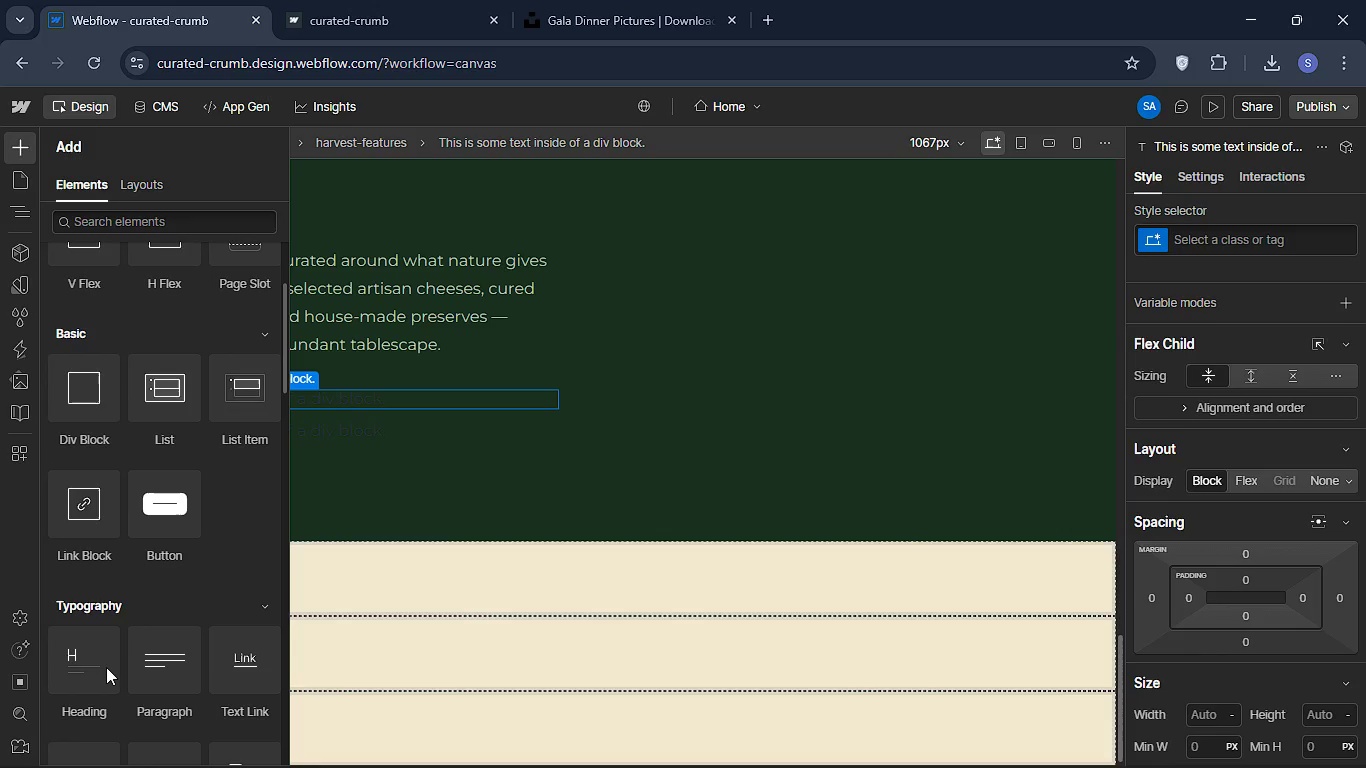 
scroll: coordinate [106, 667], scroll_direction: down, amount: 2.0
 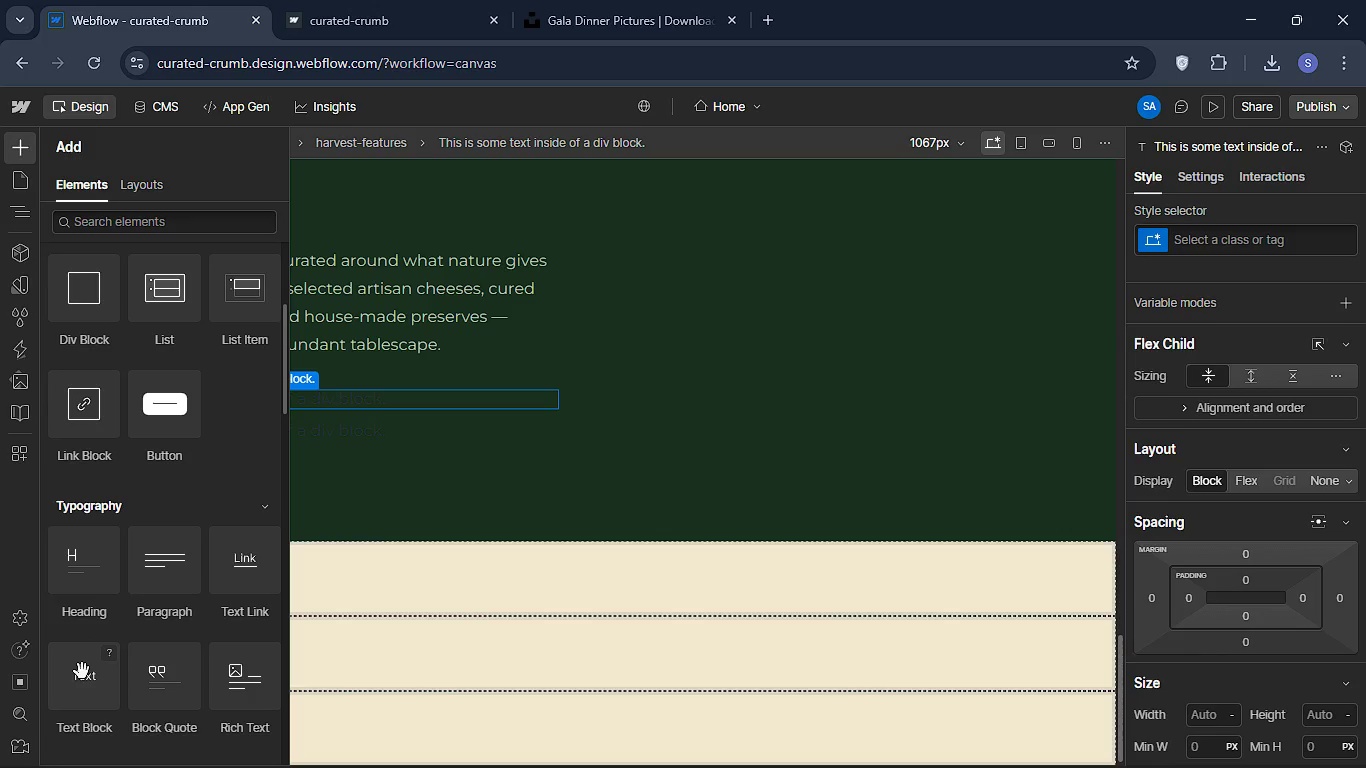 
left_click_drag(start_coordinate=[82, 671], to_coordinate=[186, 699])
 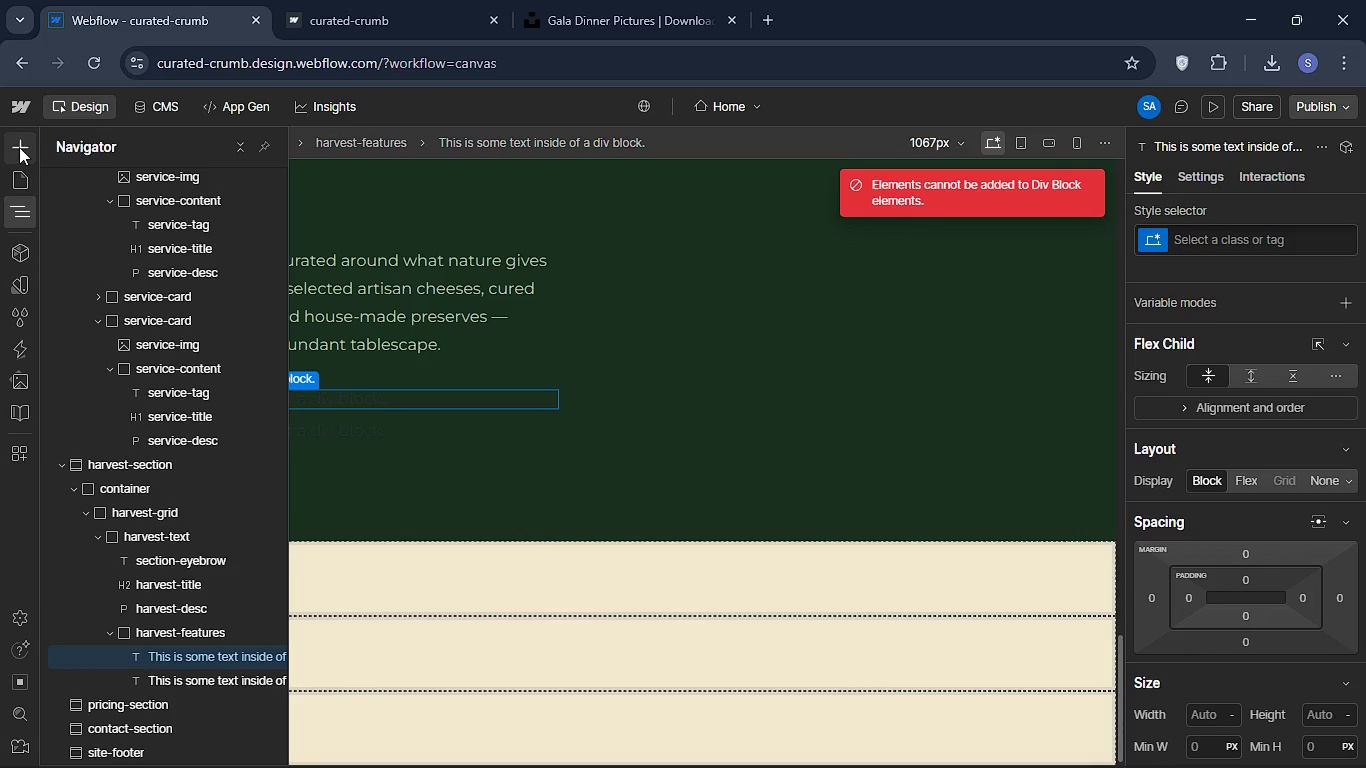 
left_click([19, 147])
 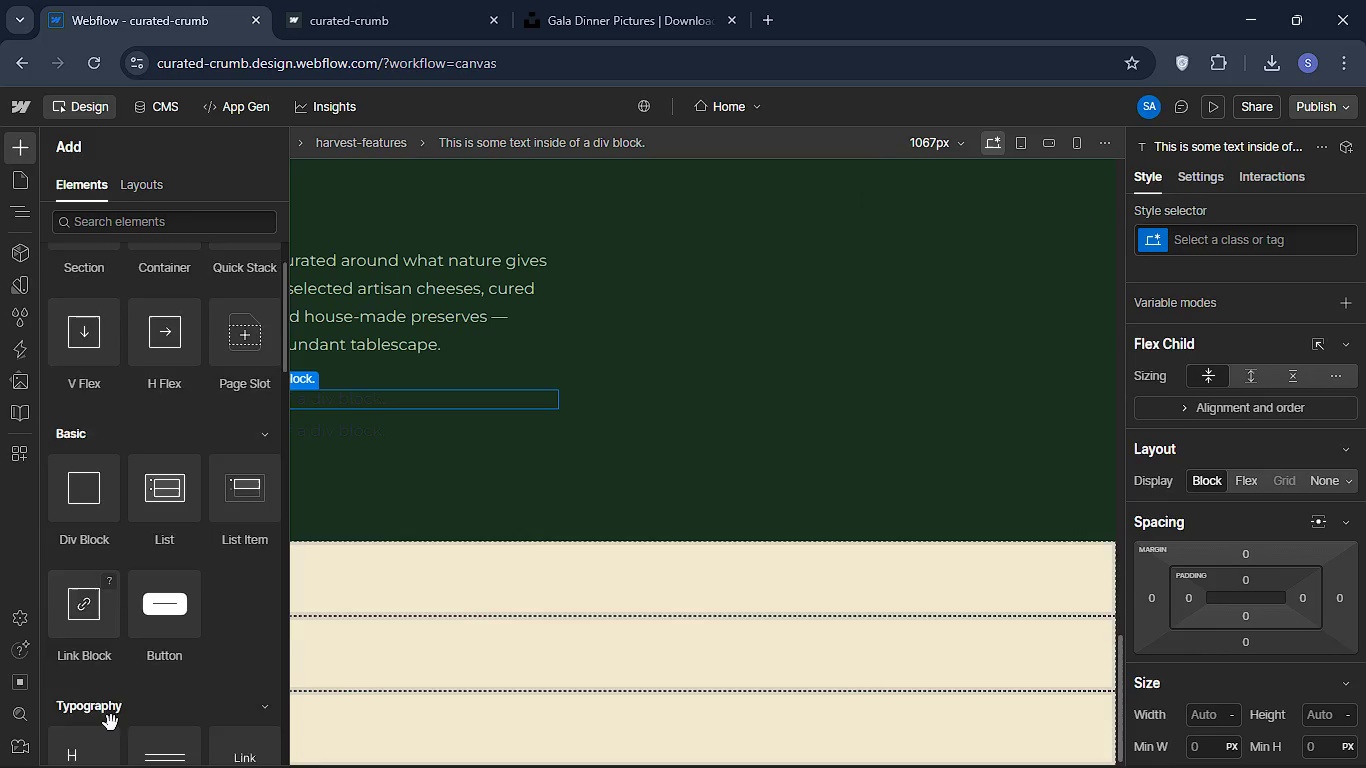 
scroll: coordinate [111, 719], scroll_direction: down, amount: 3.0
 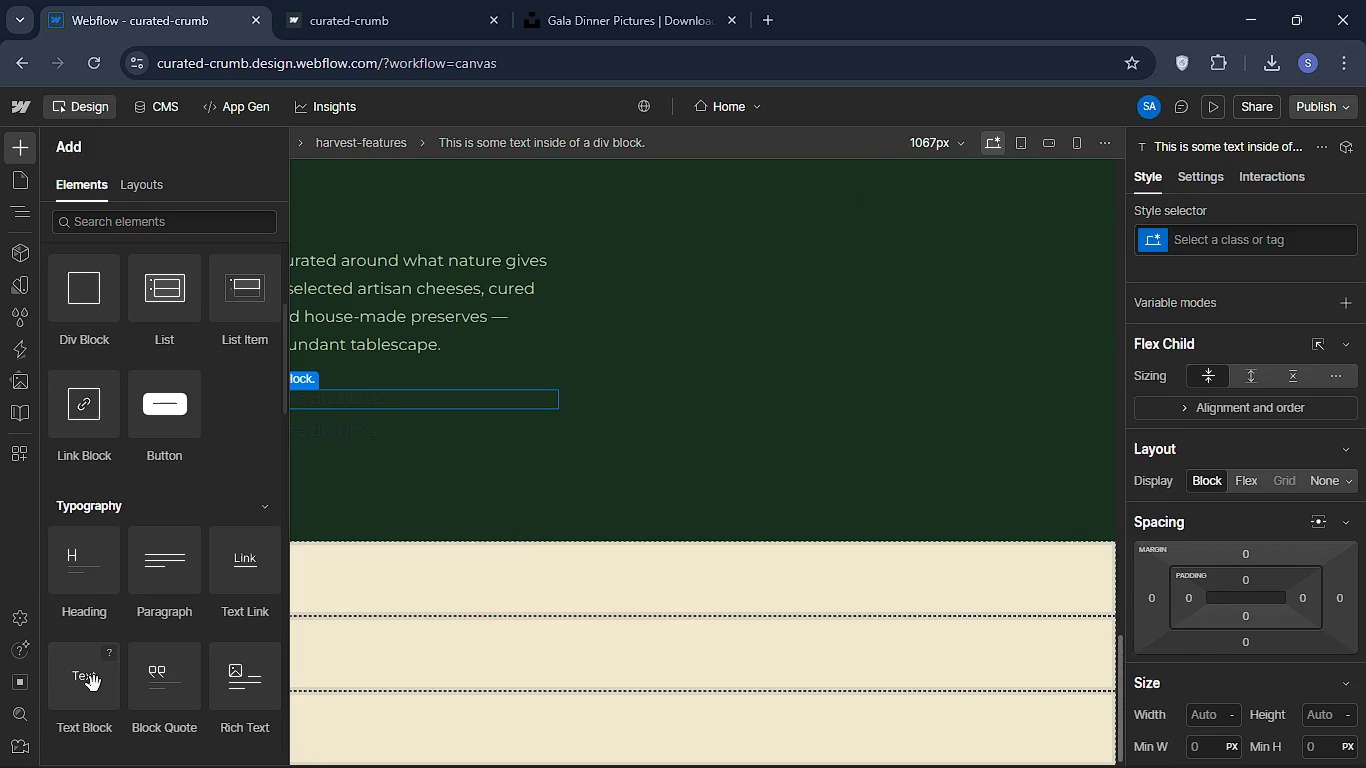 
left_click_drag(start_coordinate=[94, 684], to_coordinate=[145, 655])
 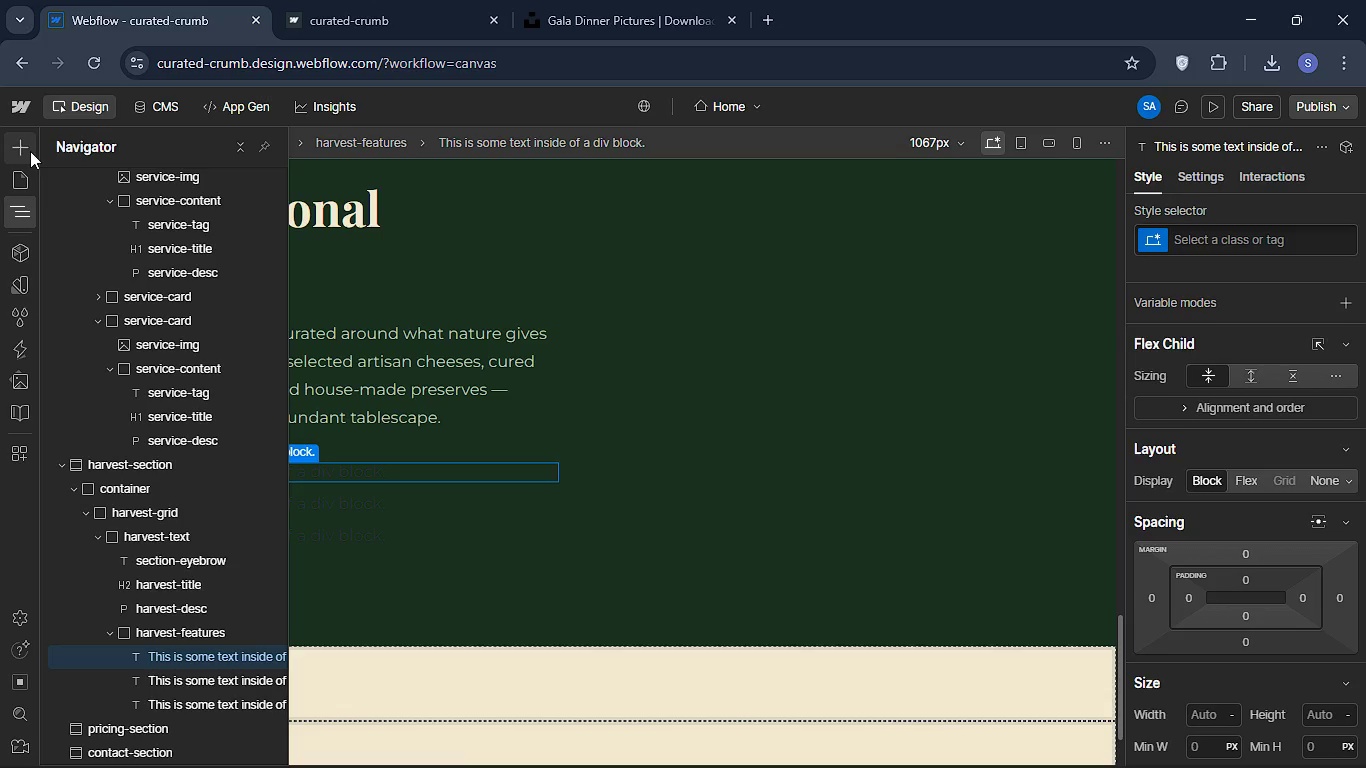 
left_click([30, 151])
 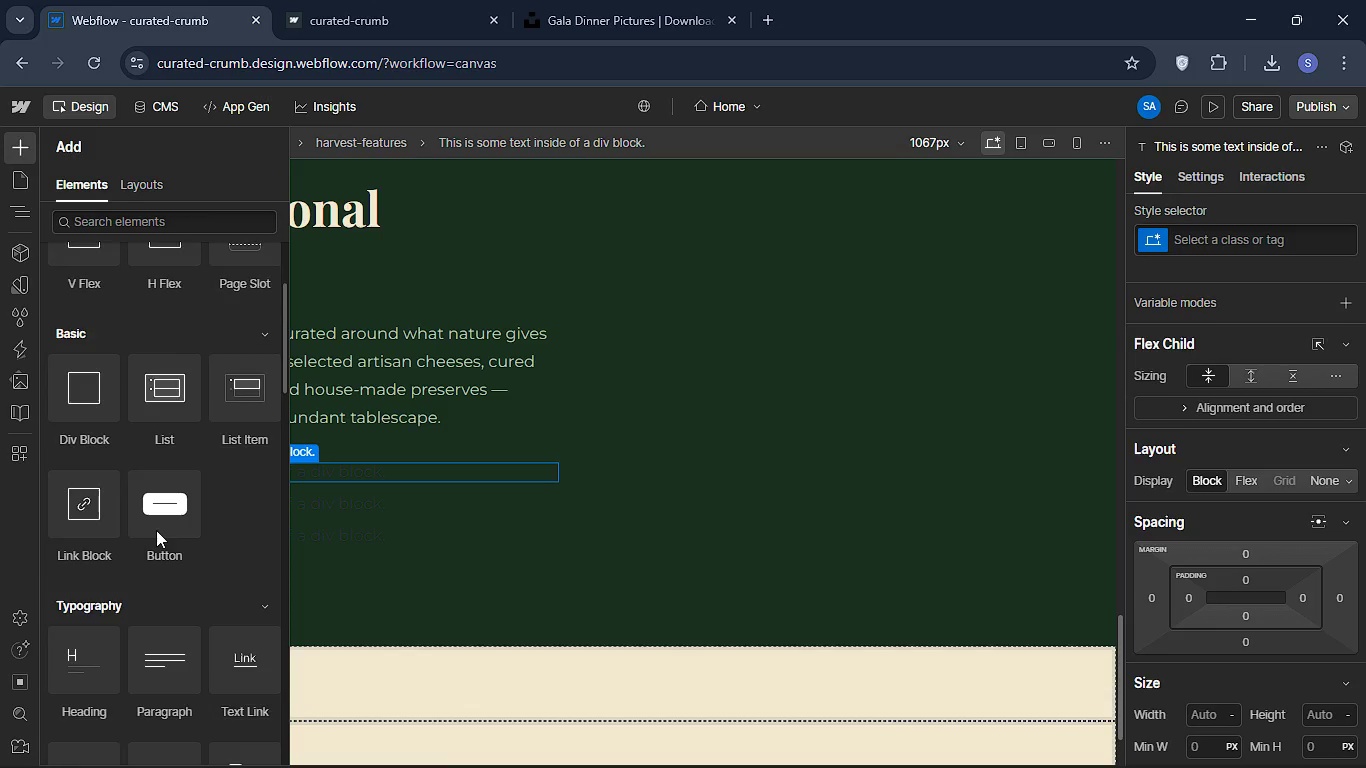 
scroll: coordinate [156, 530], scroll_direction: down, amount: 3.0
 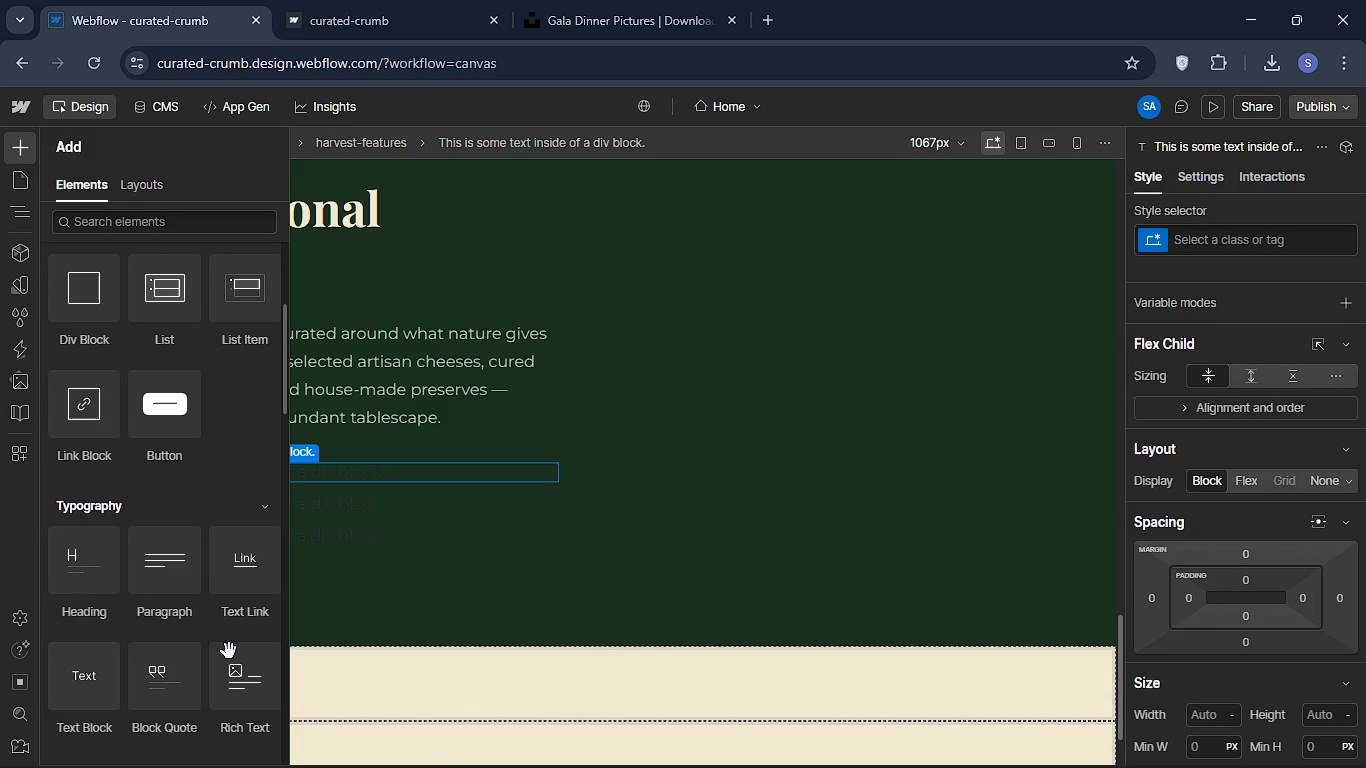 
left_click_drag(start_coordinate=[82, 696], to_coordinate=[198, 683])
 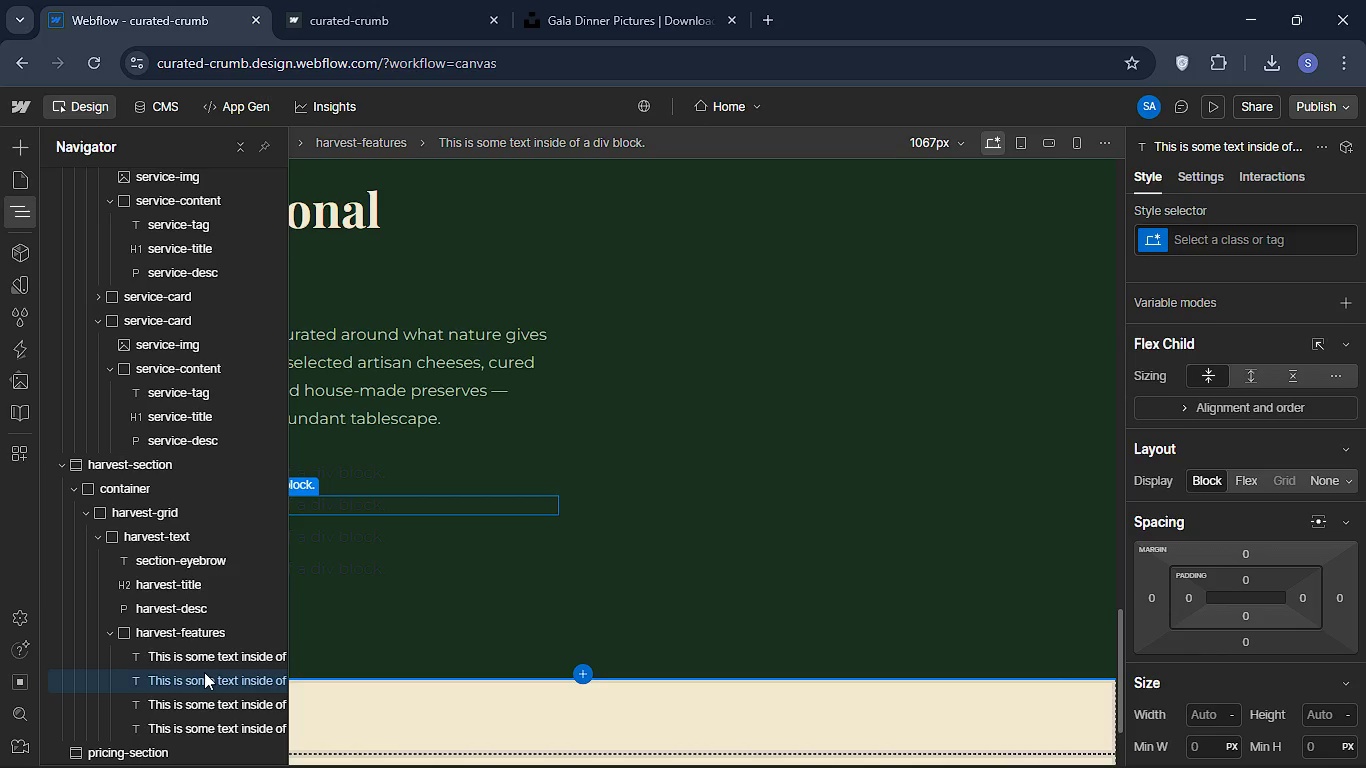 
wait(11.16)
 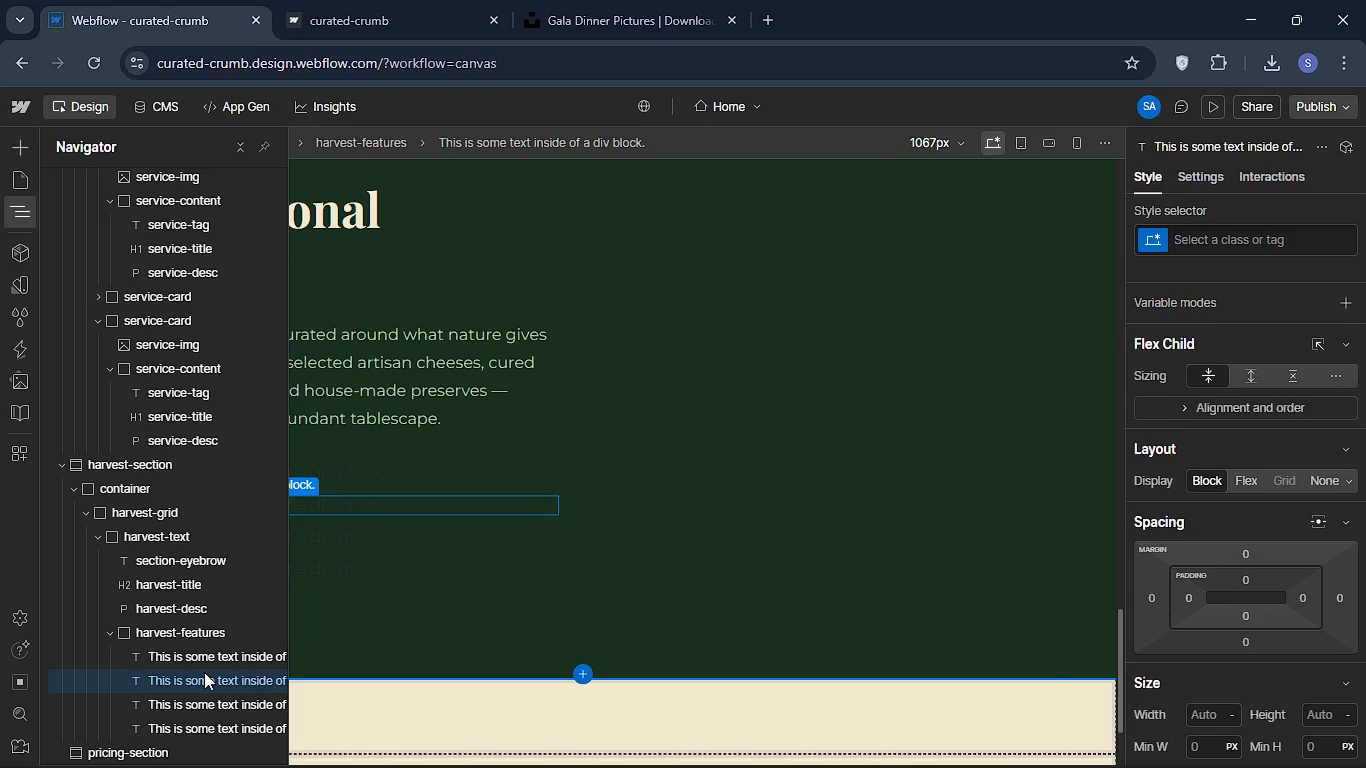 
left_click([1215, 234])
 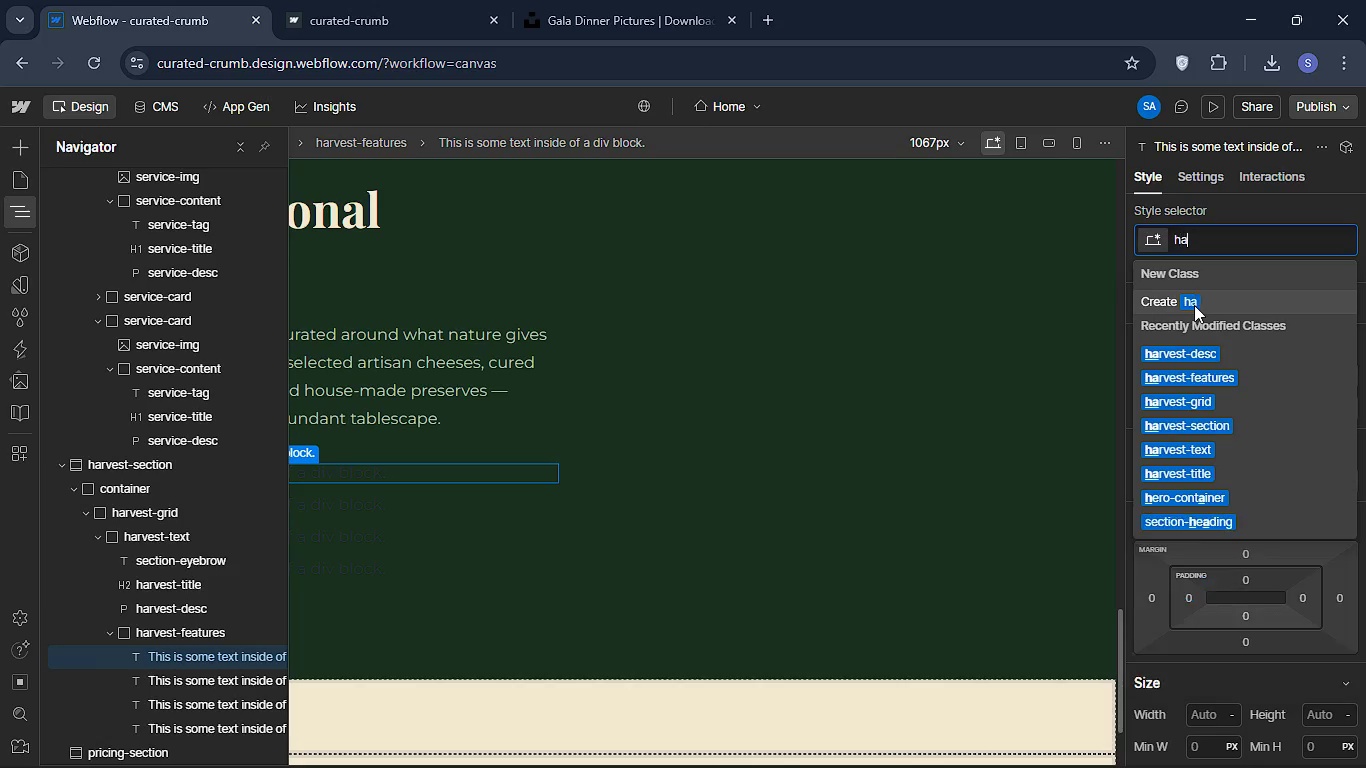 
type(harve)
 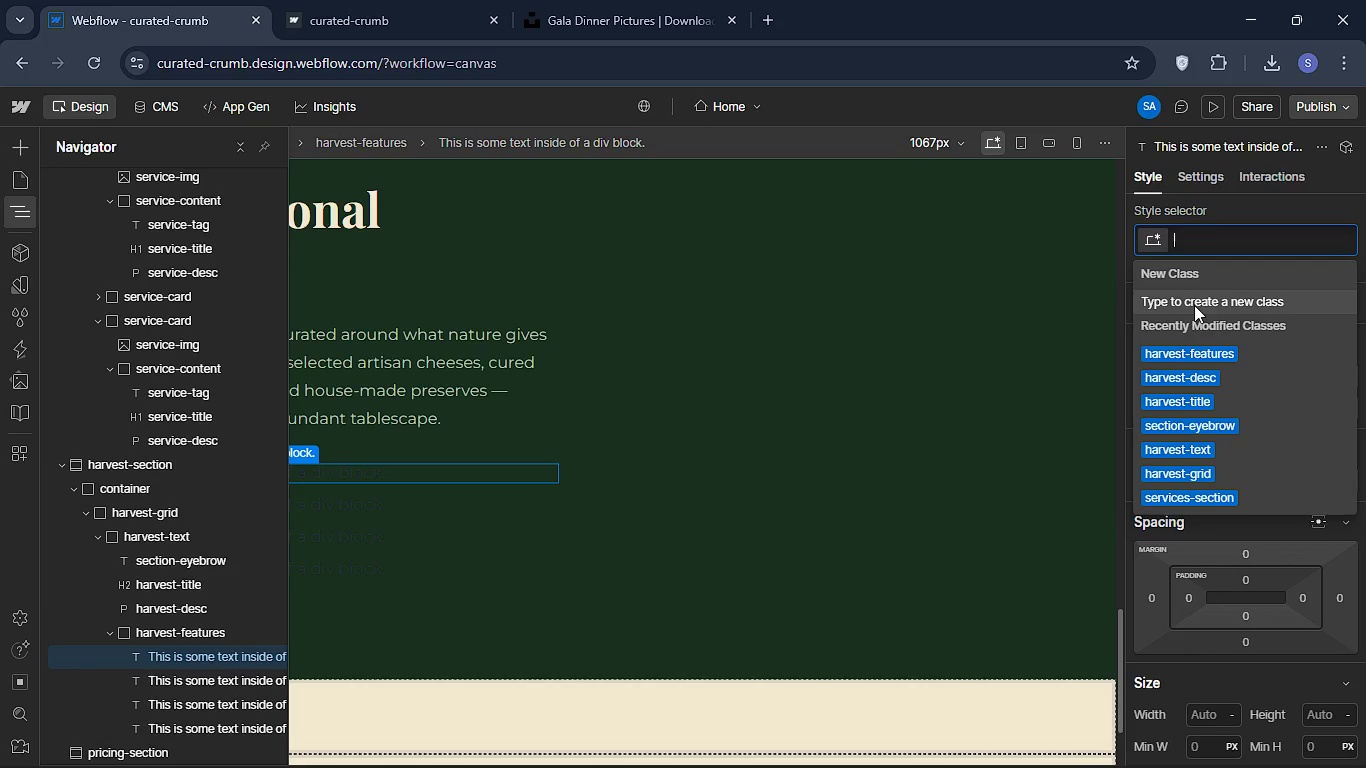 
left_click([1194, 305])
 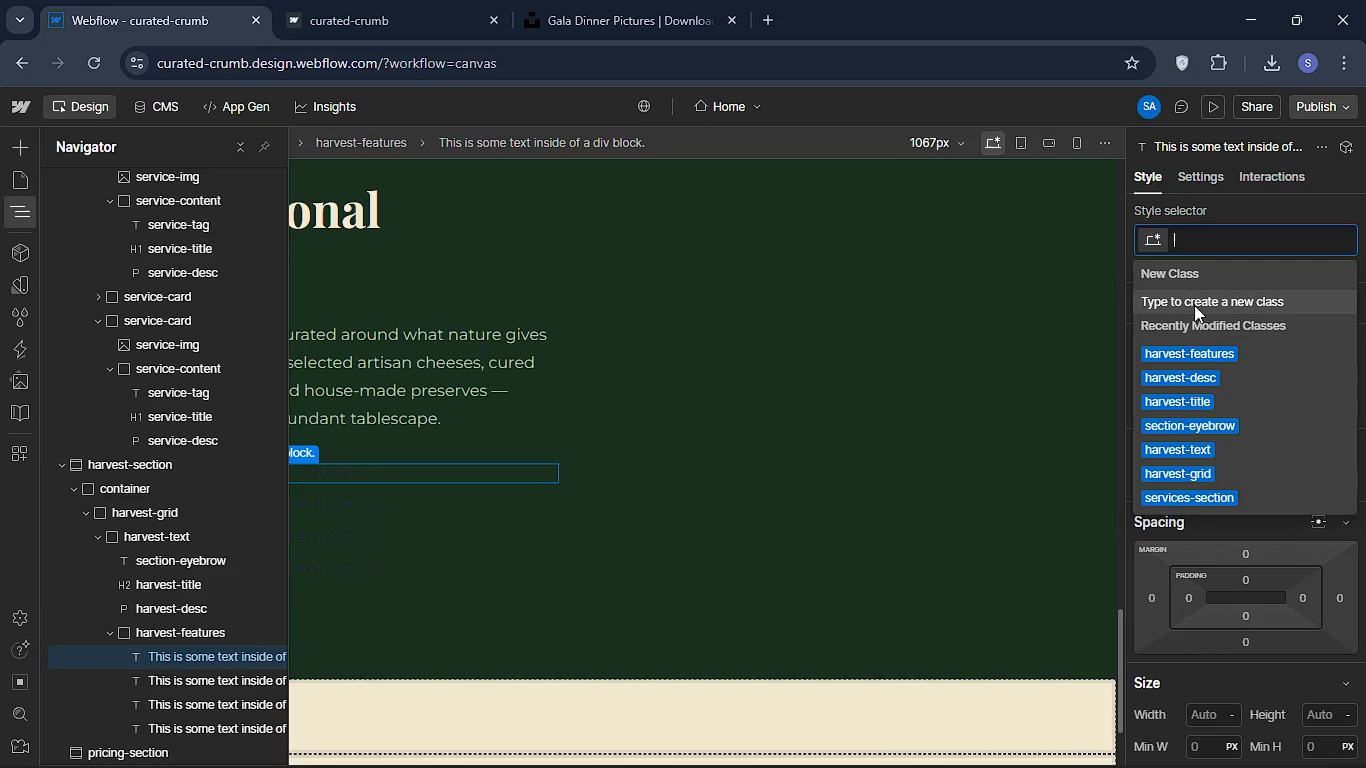 
type(st=fea)
 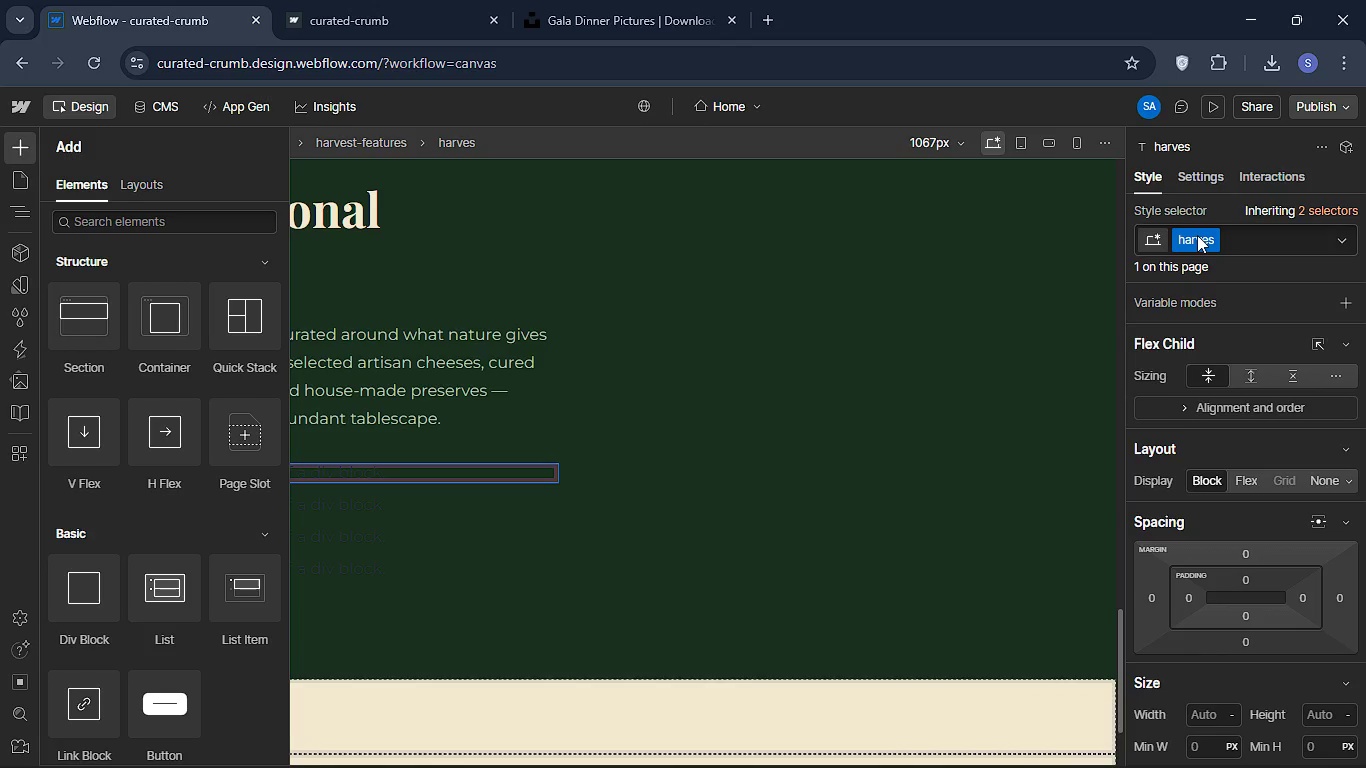 
left_click([1197, 235])
 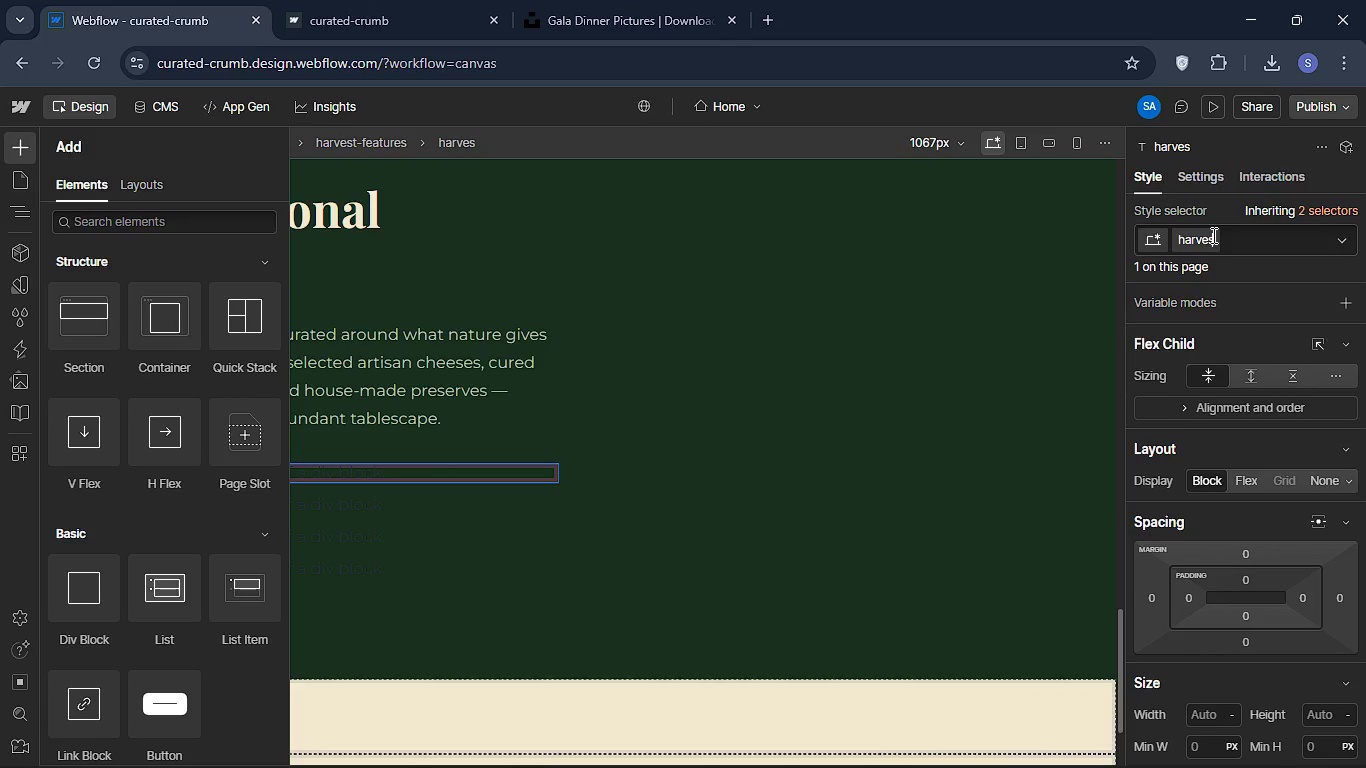 
left_click([1212, 235])
 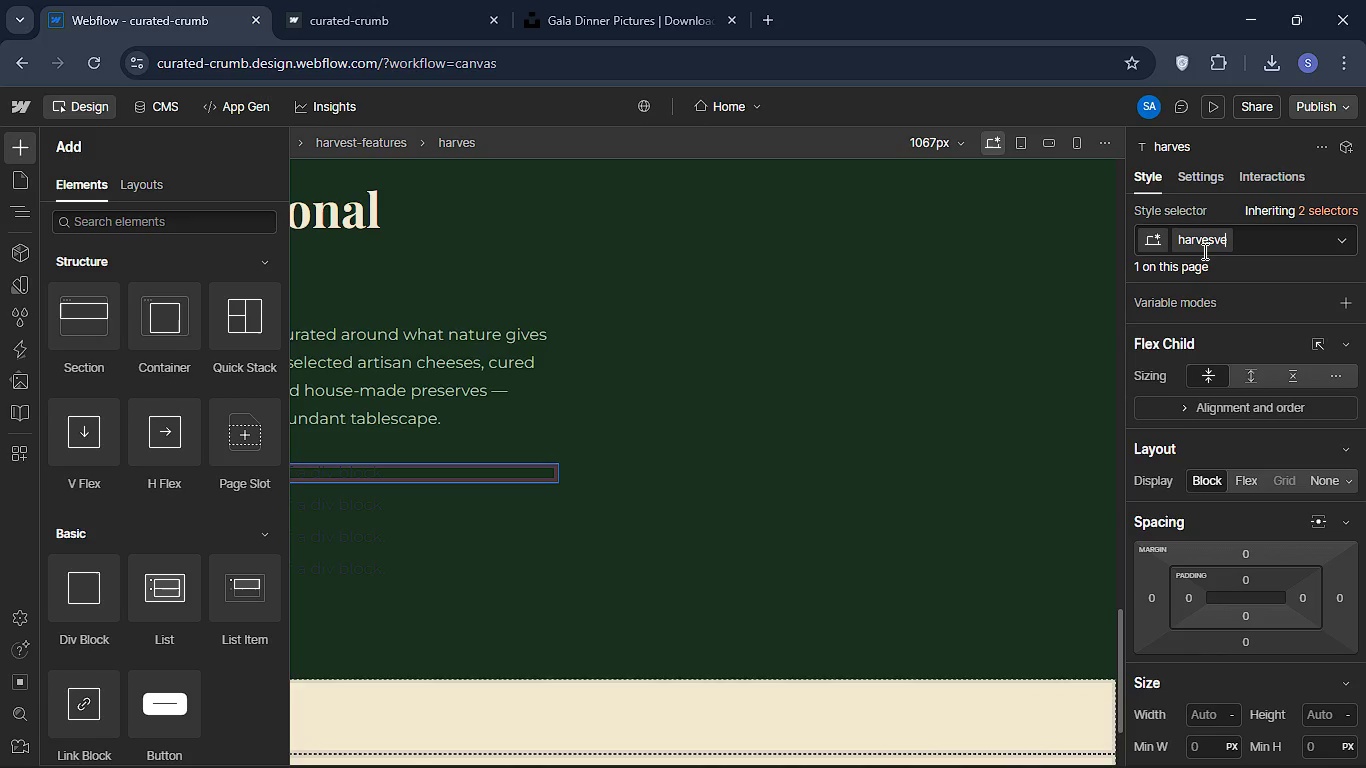 
type(vest)
key(Backspace)
key(Backspace)
key(Backspace)
key(Backspace)
key(Backspace)
type(s)
 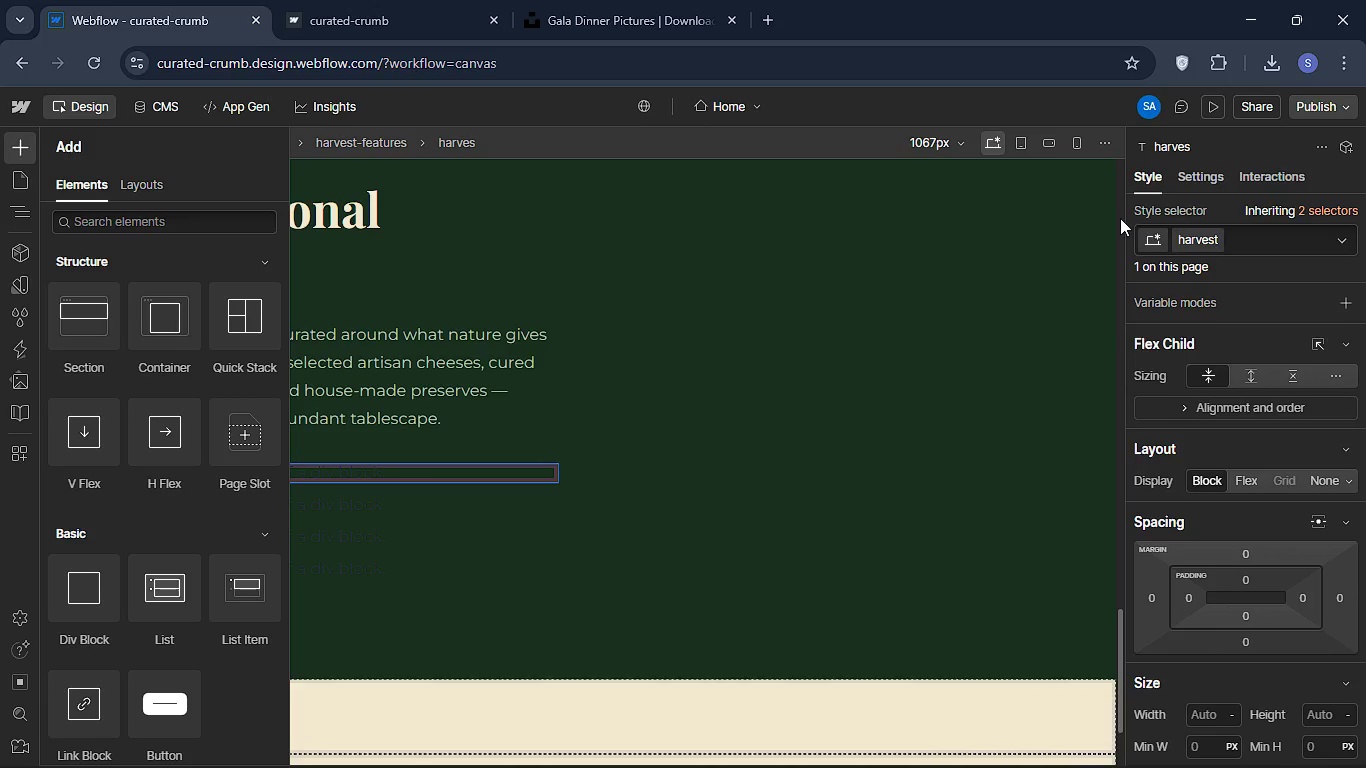 
key(T)
 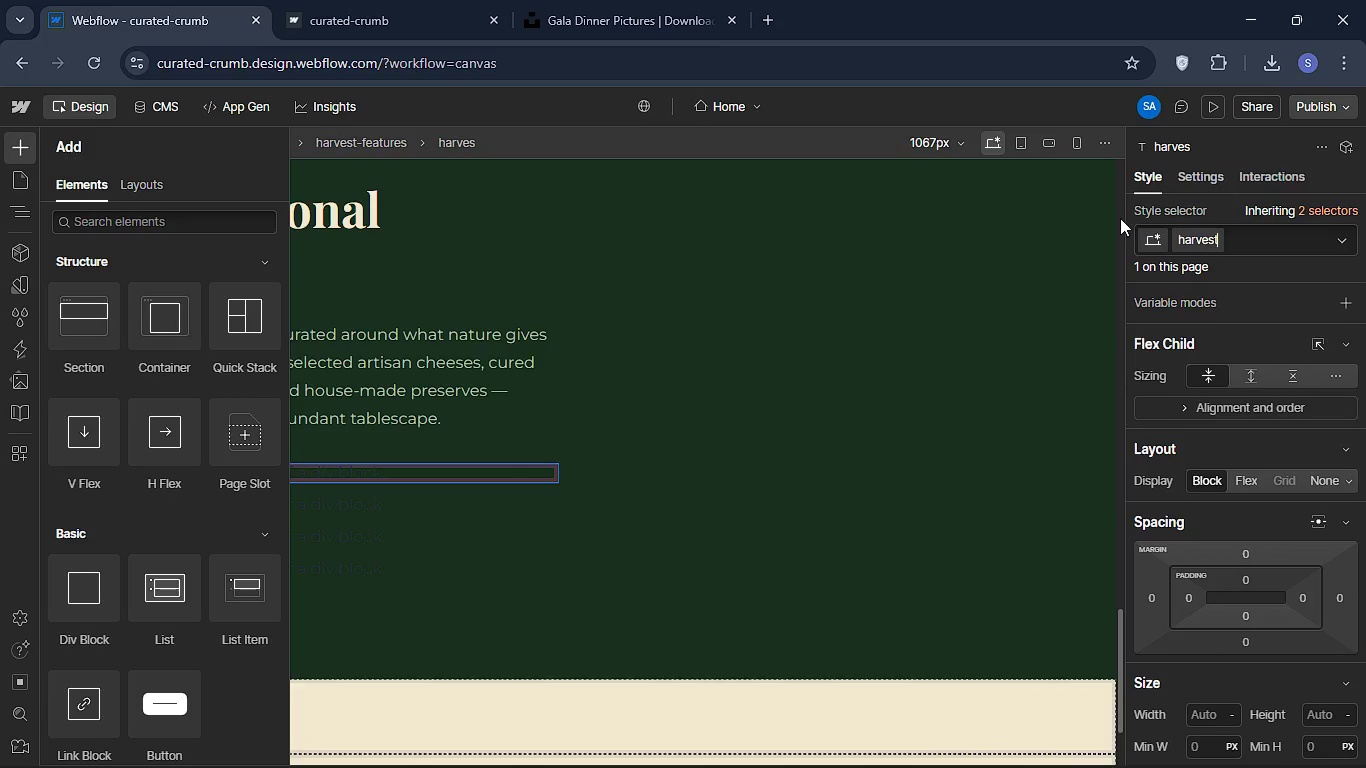 
wait(5.05)
 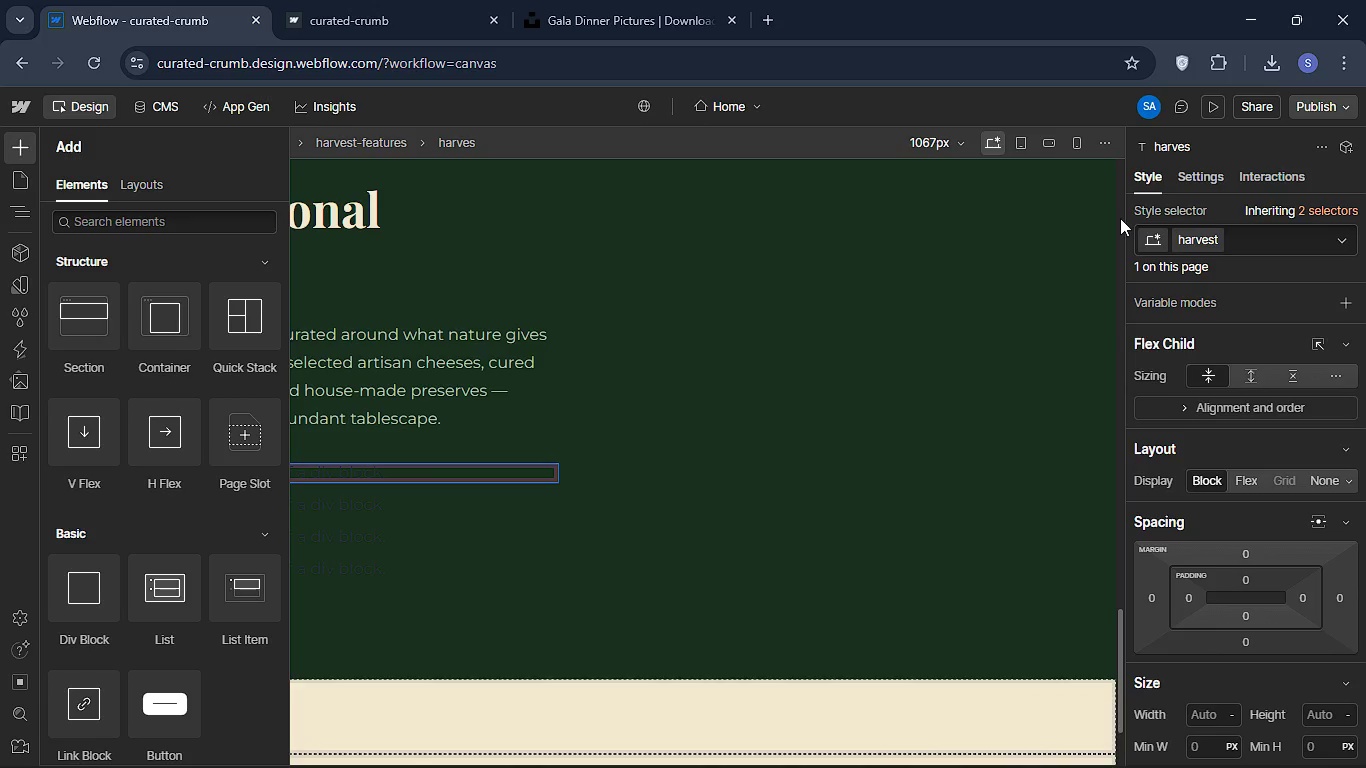 
type(-fet)
key(Backspace)
type(atures-item)
 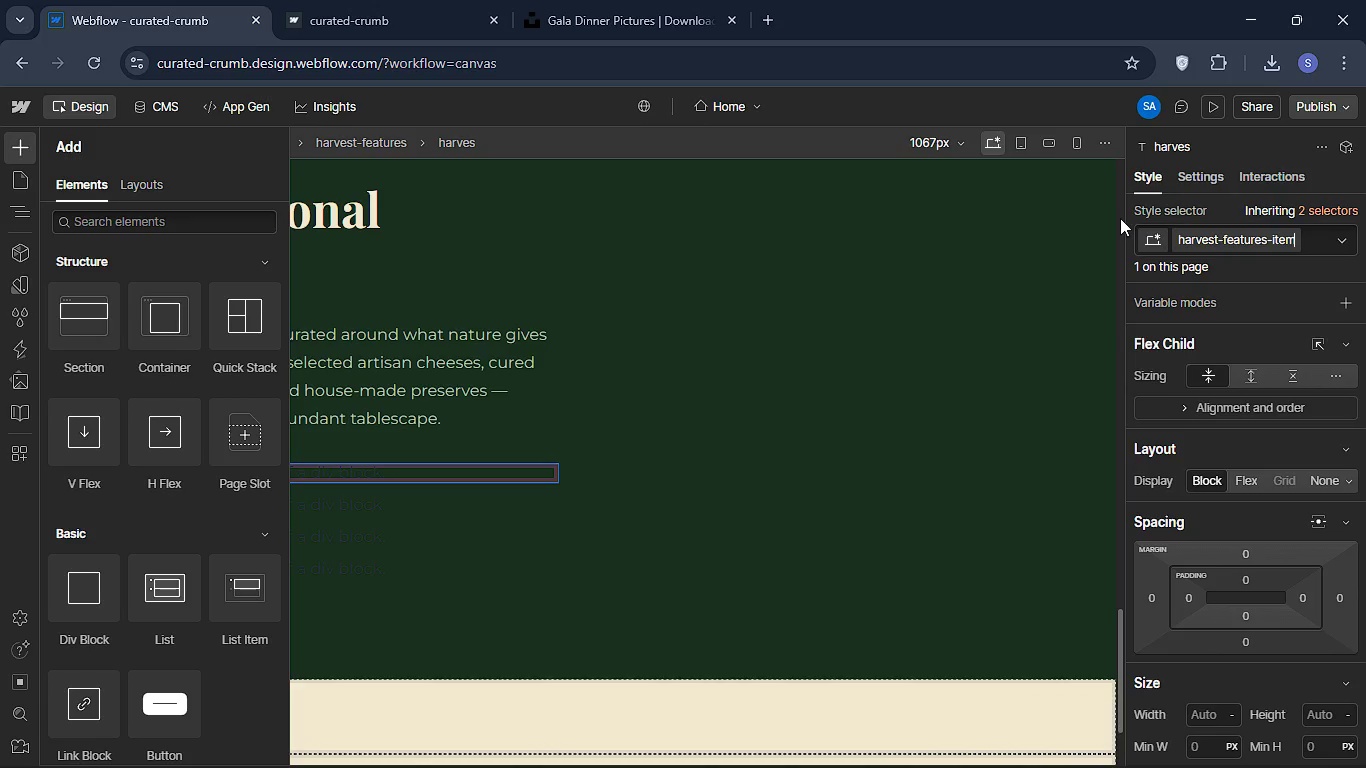 
key(Enter)
 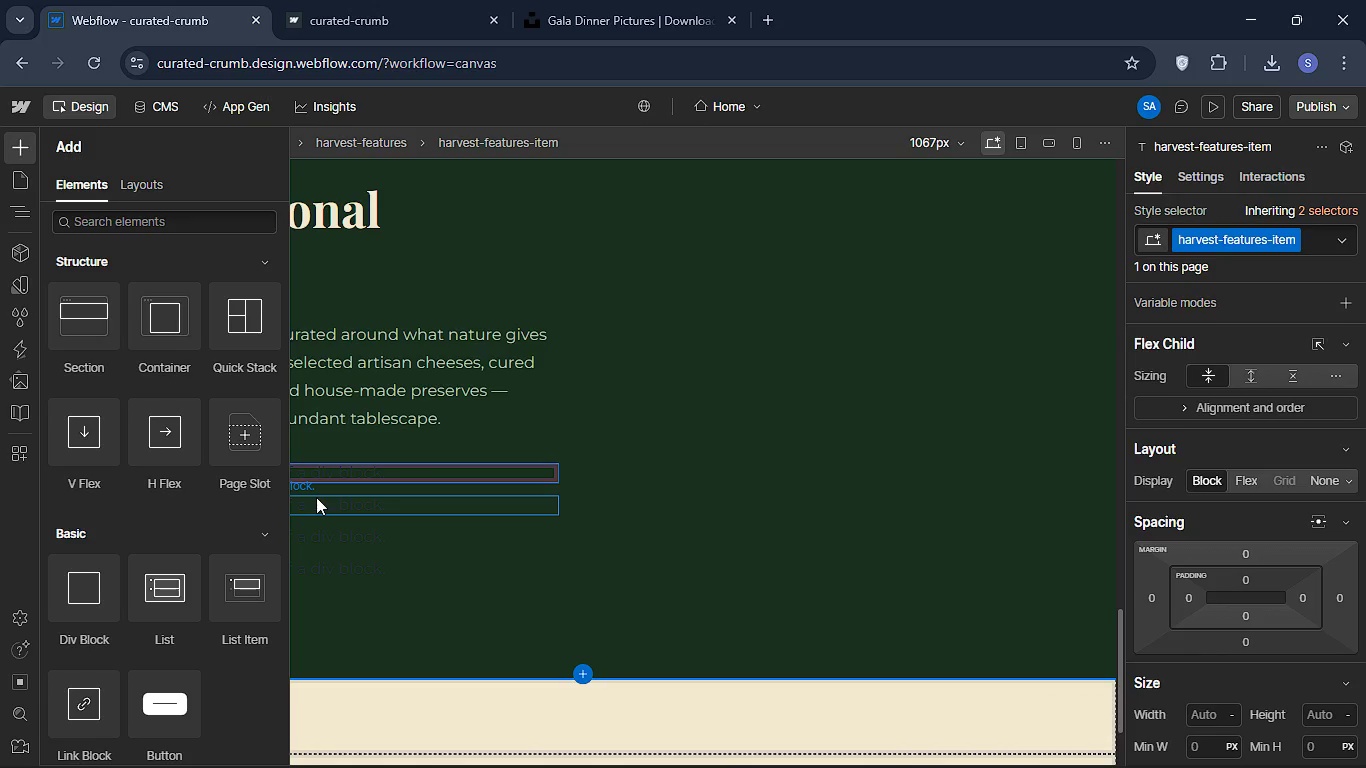 
left_click([316, 497])
 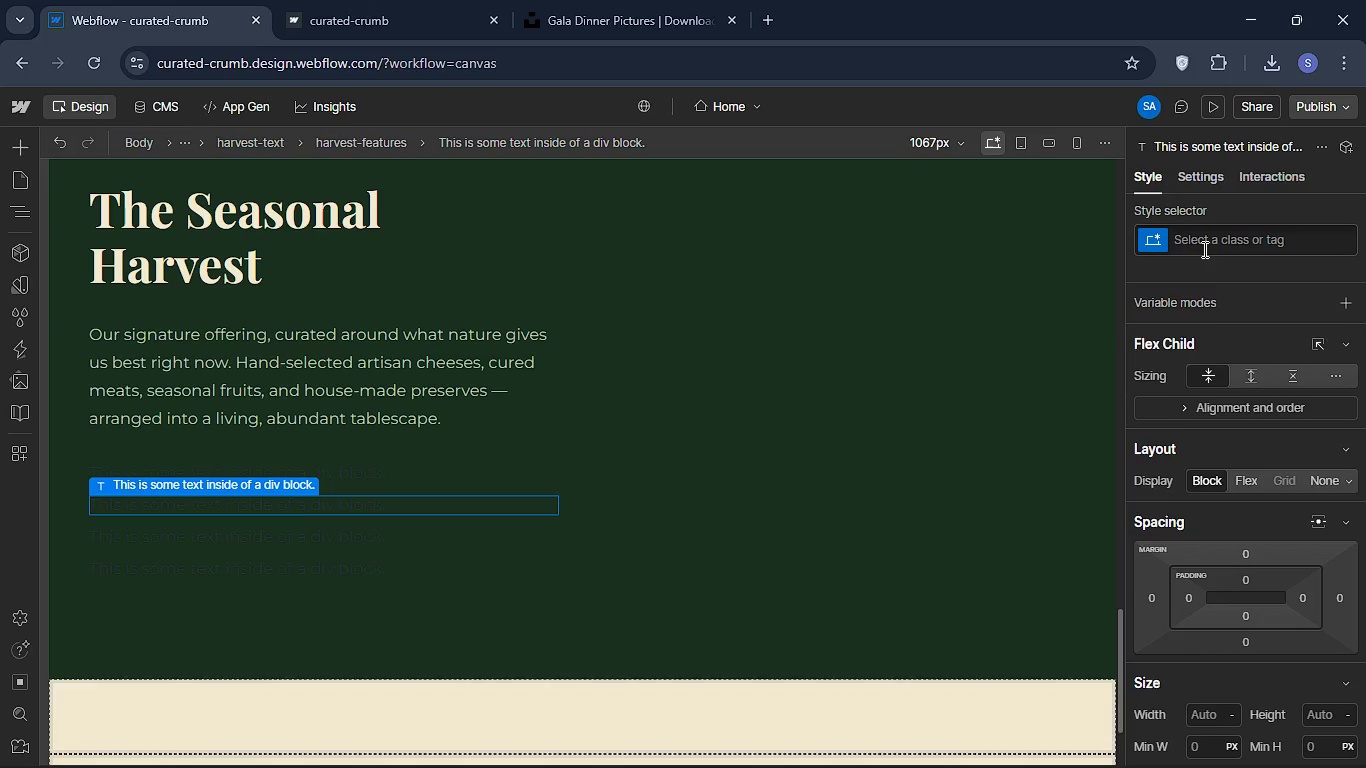 
mouse_move([1215, 280])
 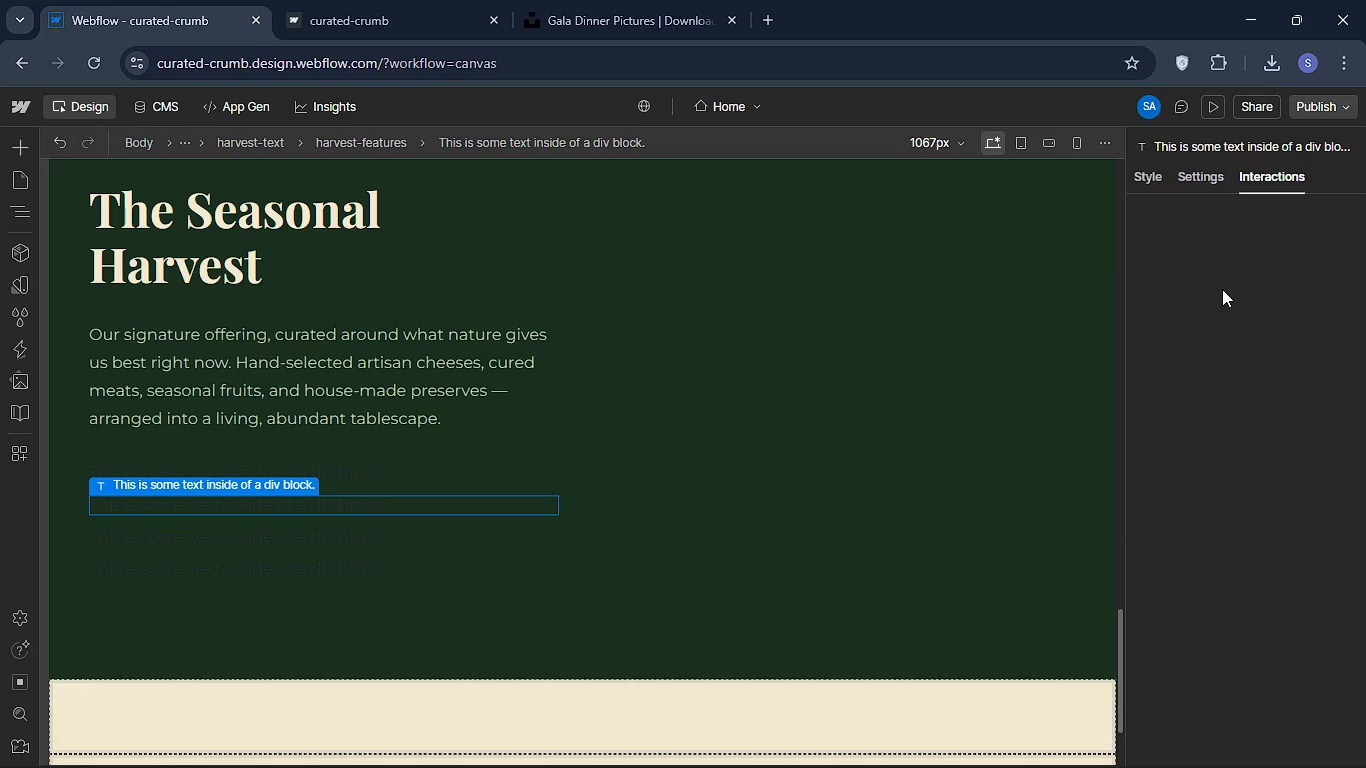 
left_click([1222, 289])
 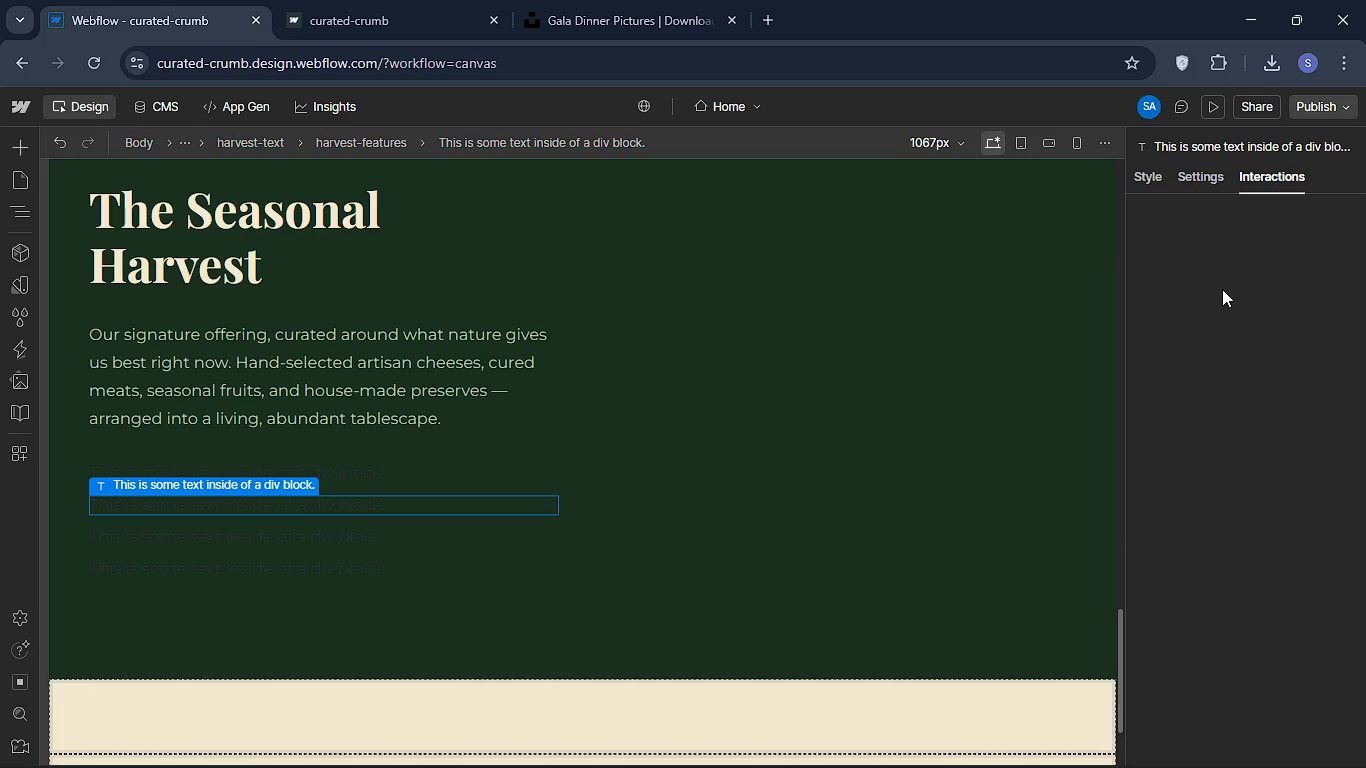 
key(H)
 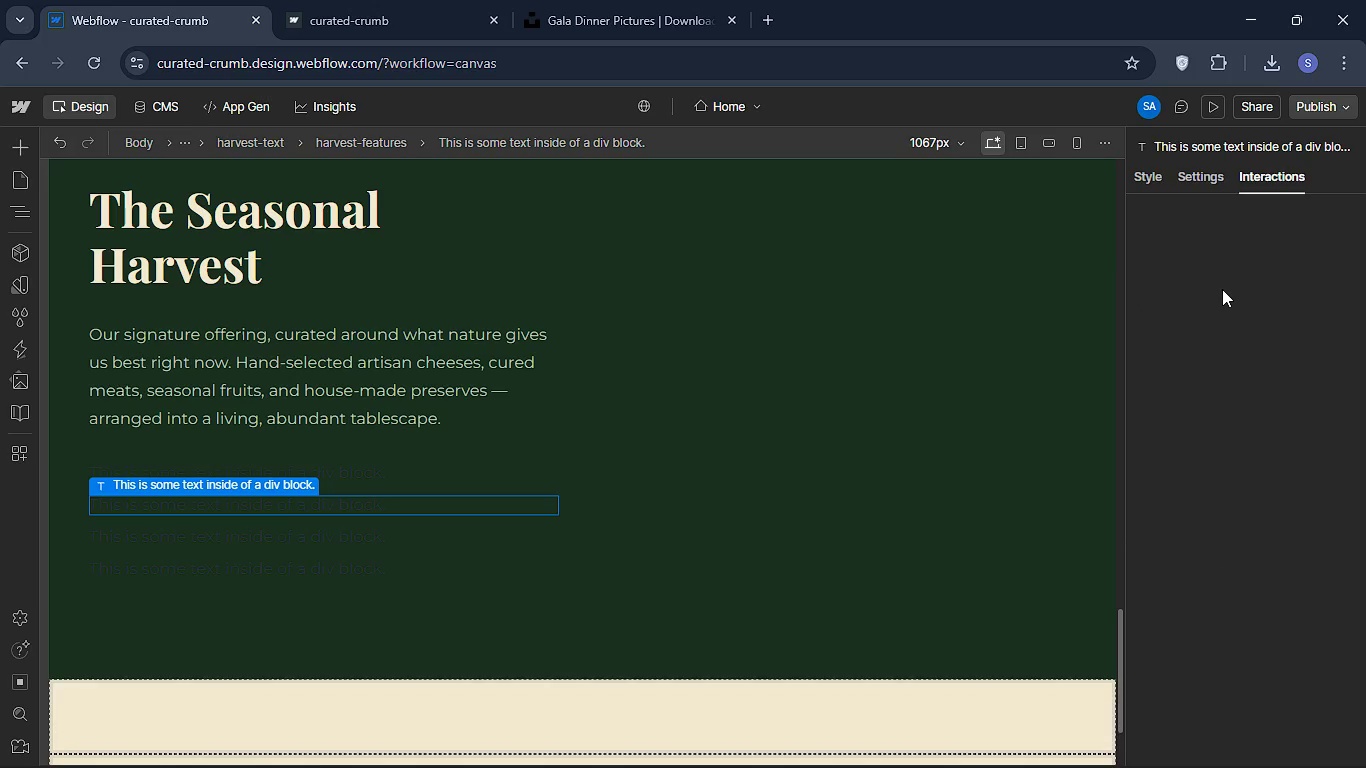 
double_click([1222, 289])
 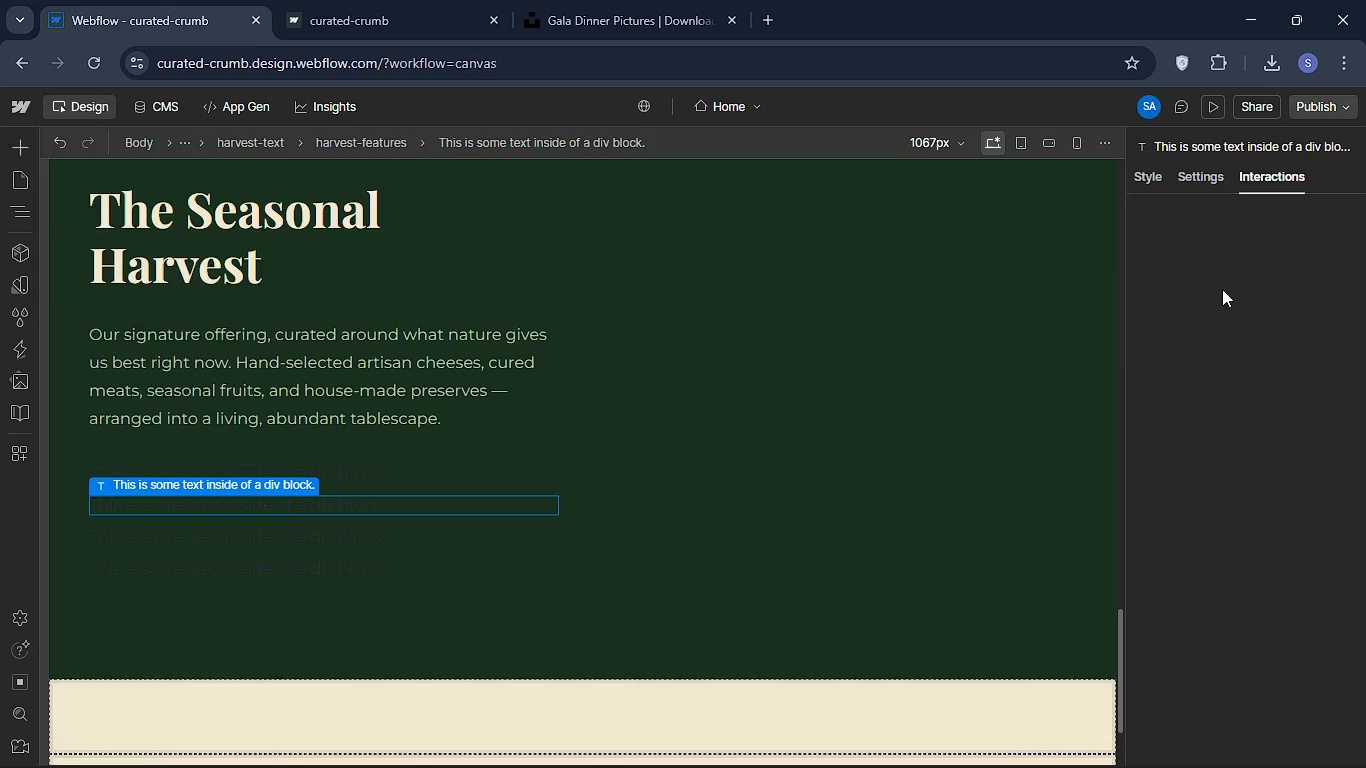 
key(A)
 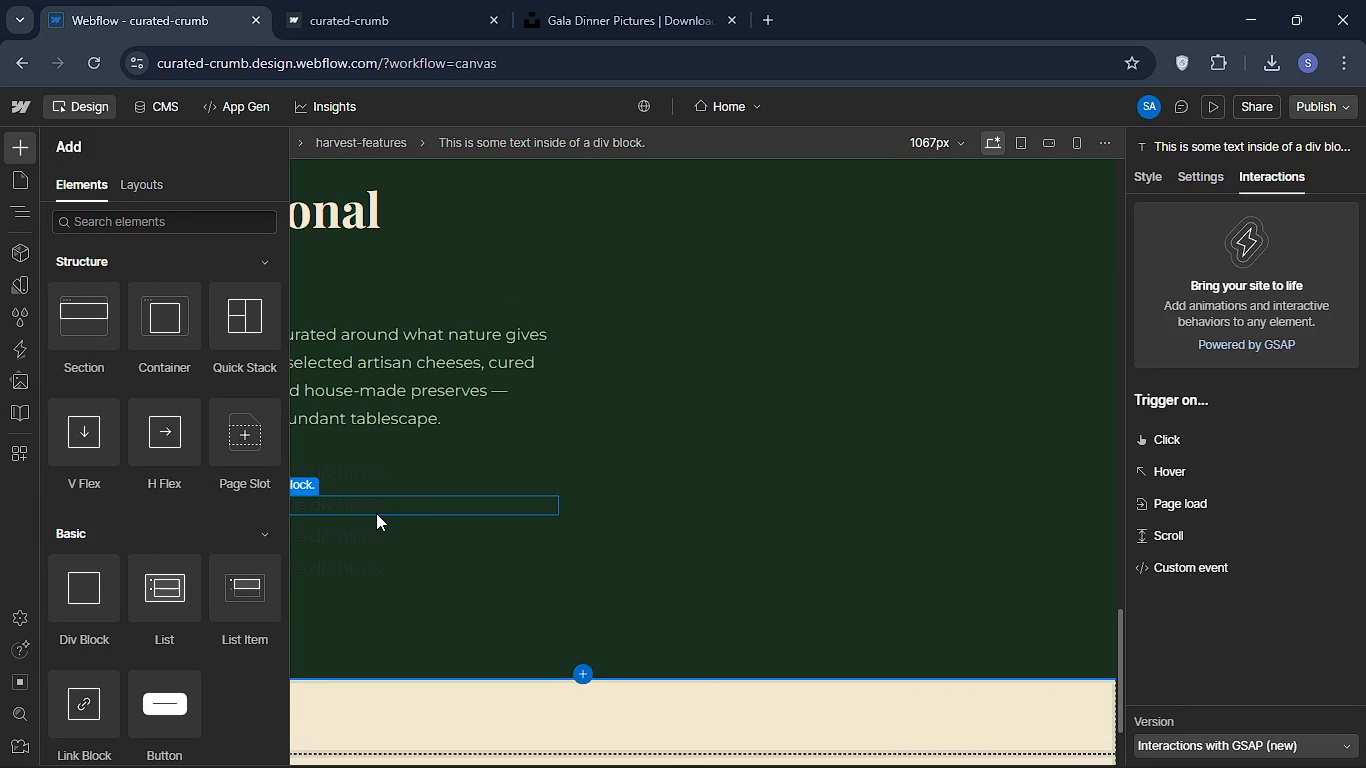 
left_click([376, 513])
 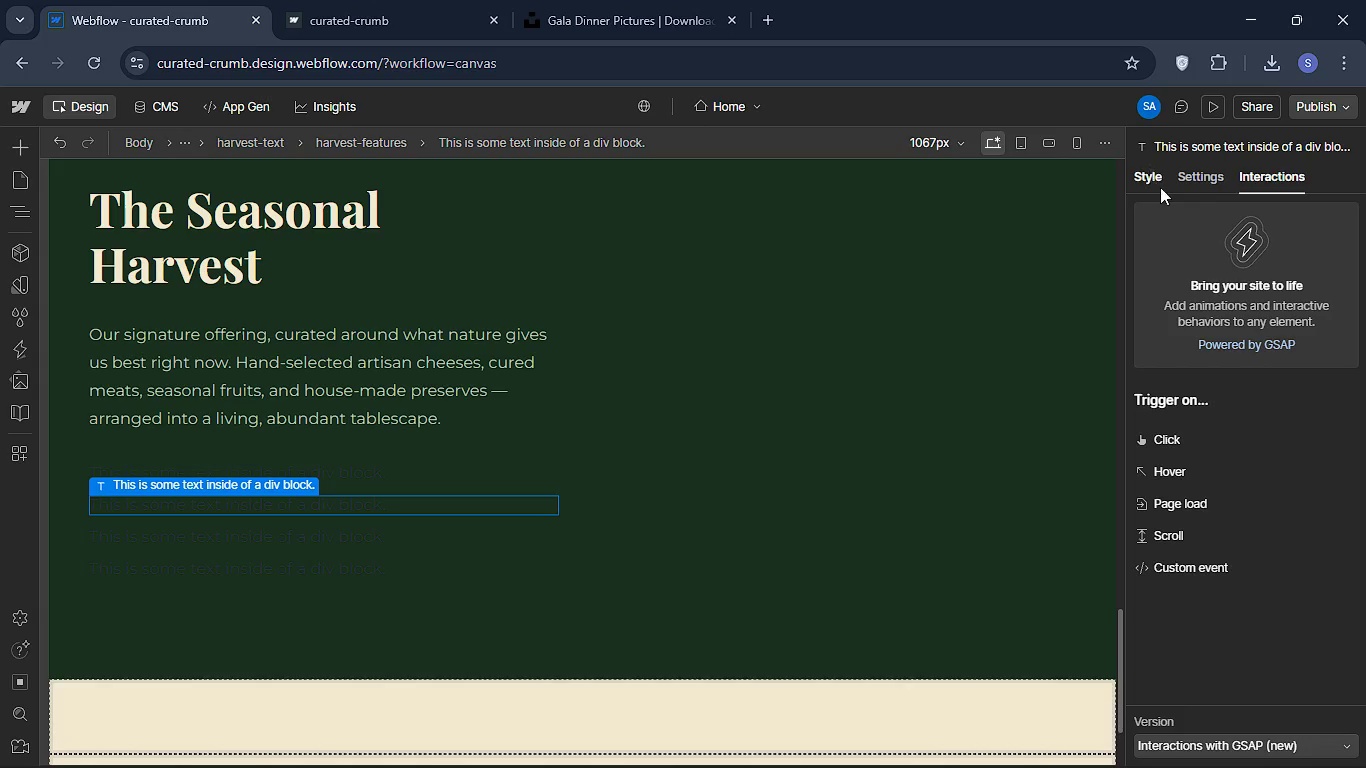 
left_click([1149, 167])
 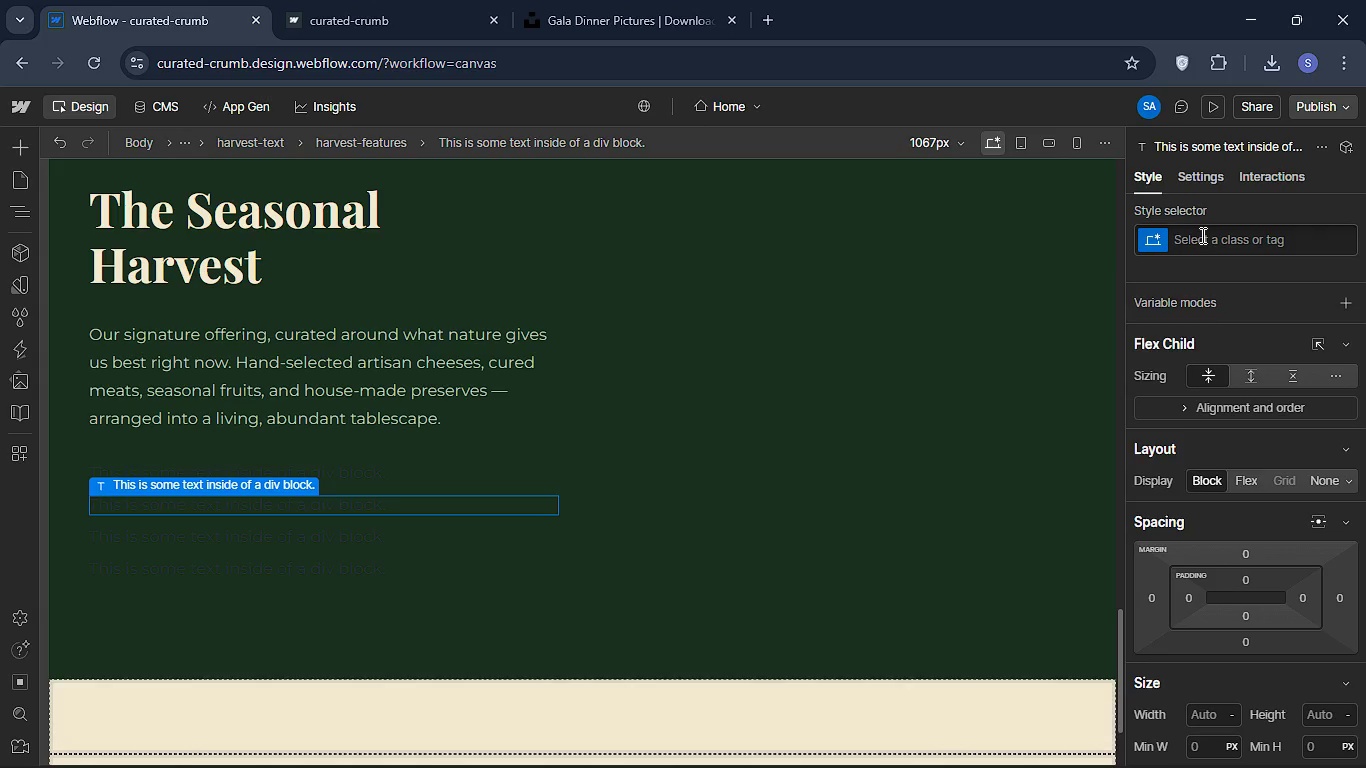 
left_click([1201, 235])
 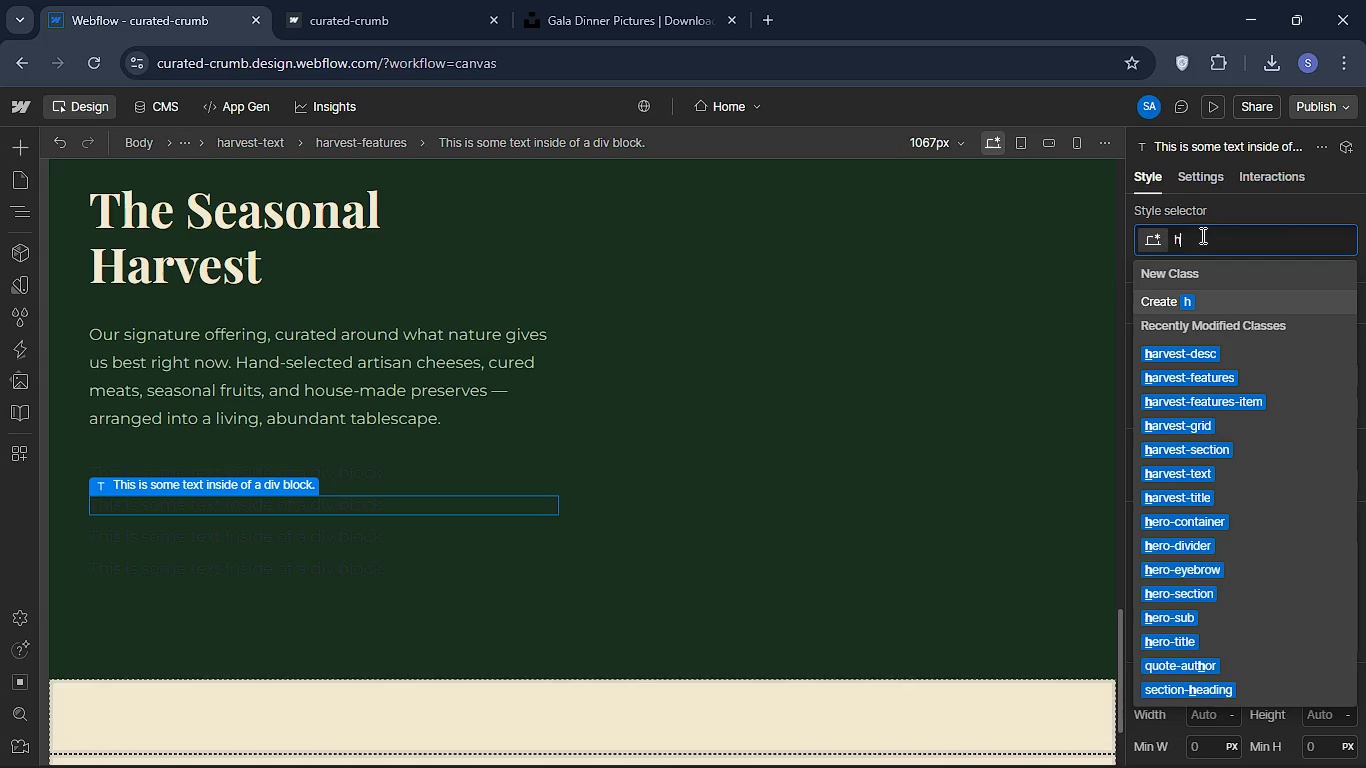 
type(harves)
 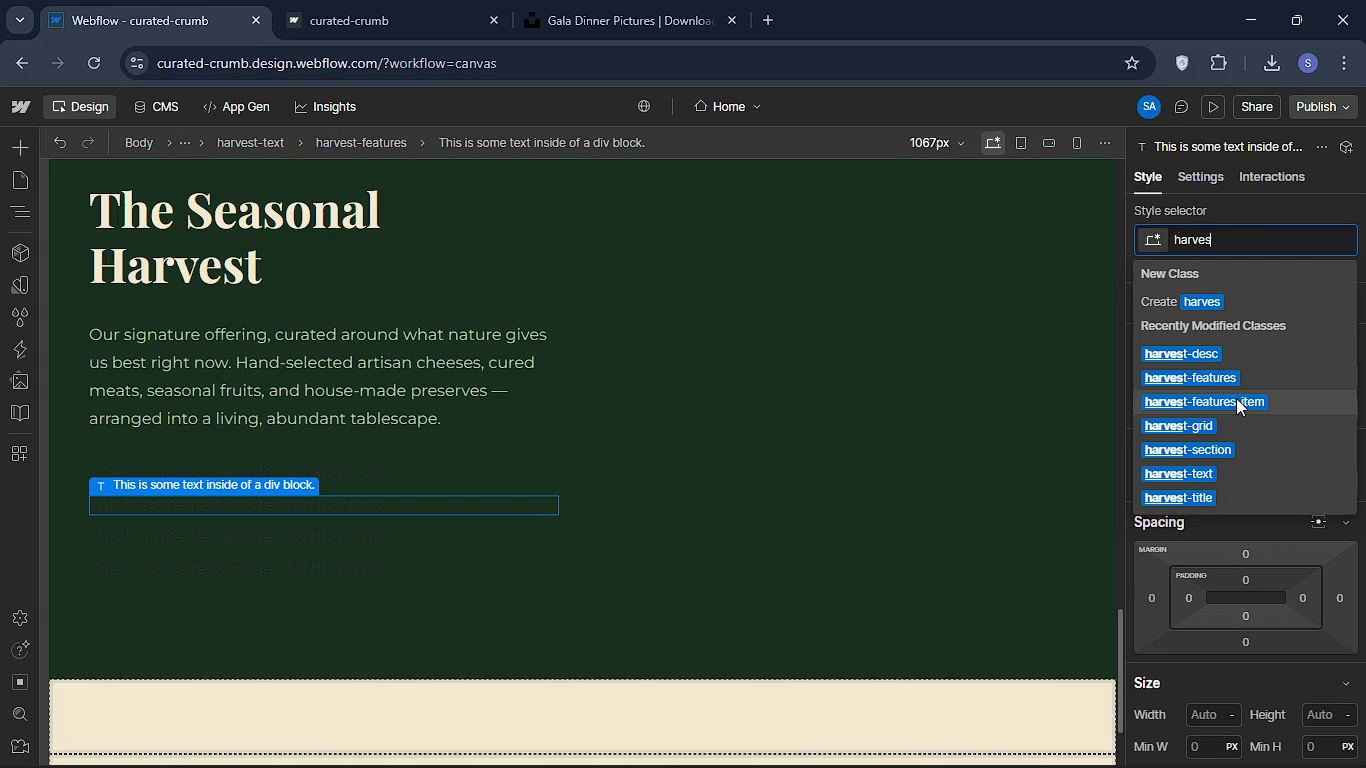 
left_click([1236, 398])
 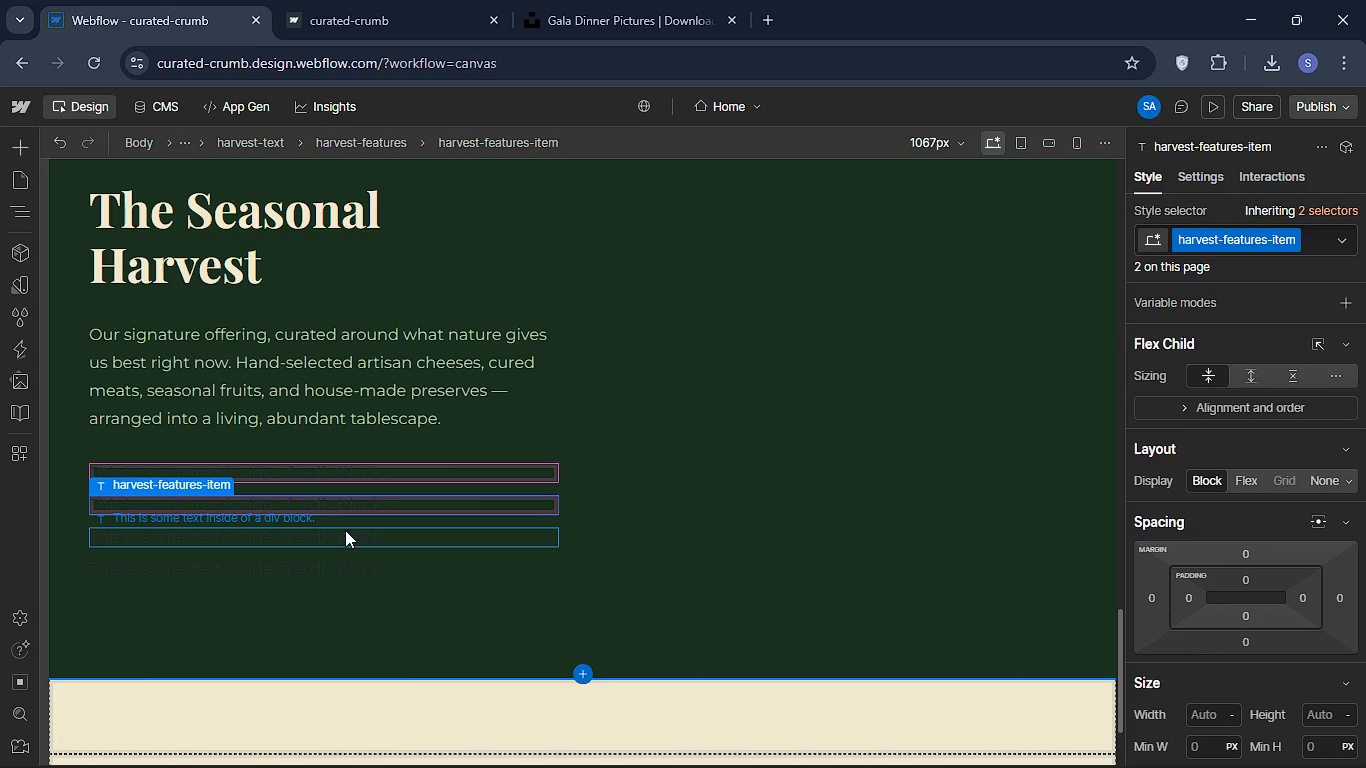 
left_click([345, 530])
 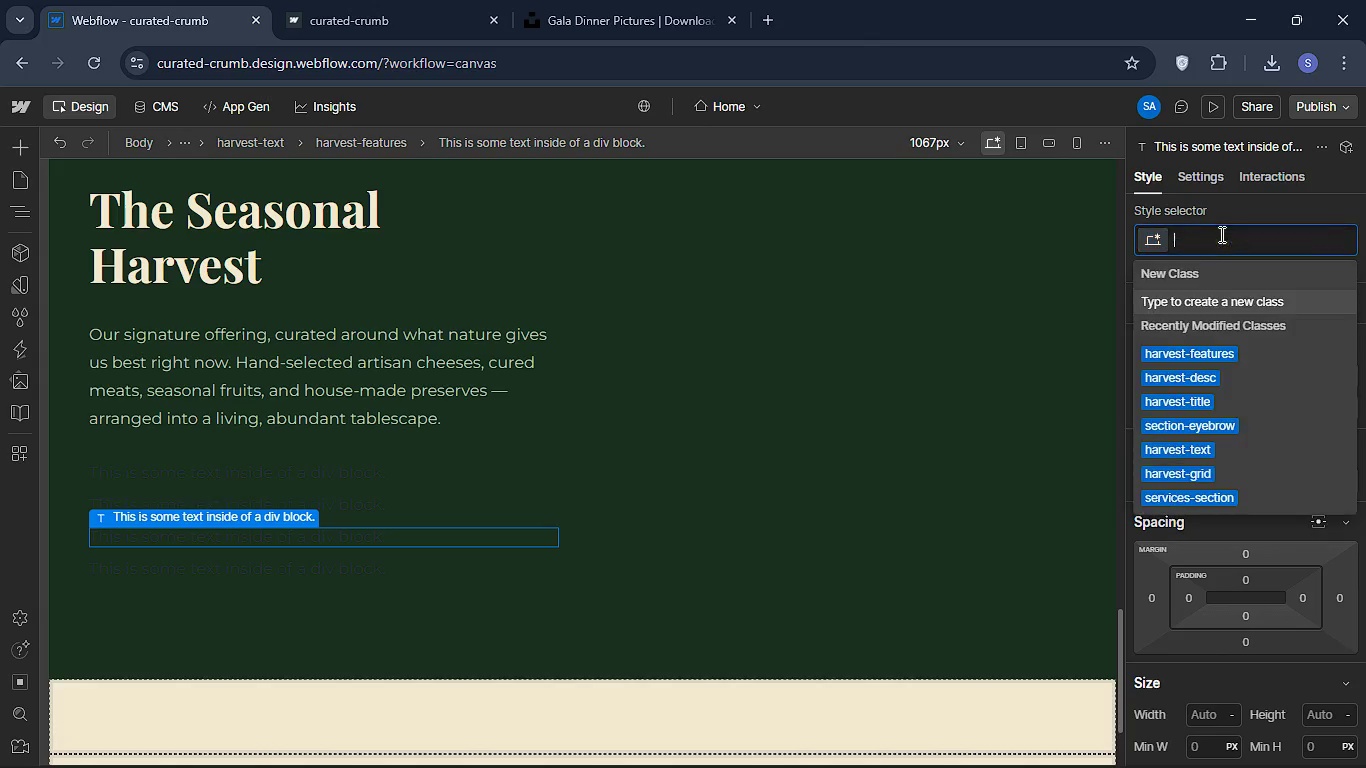 
left_click([1220, 233])
 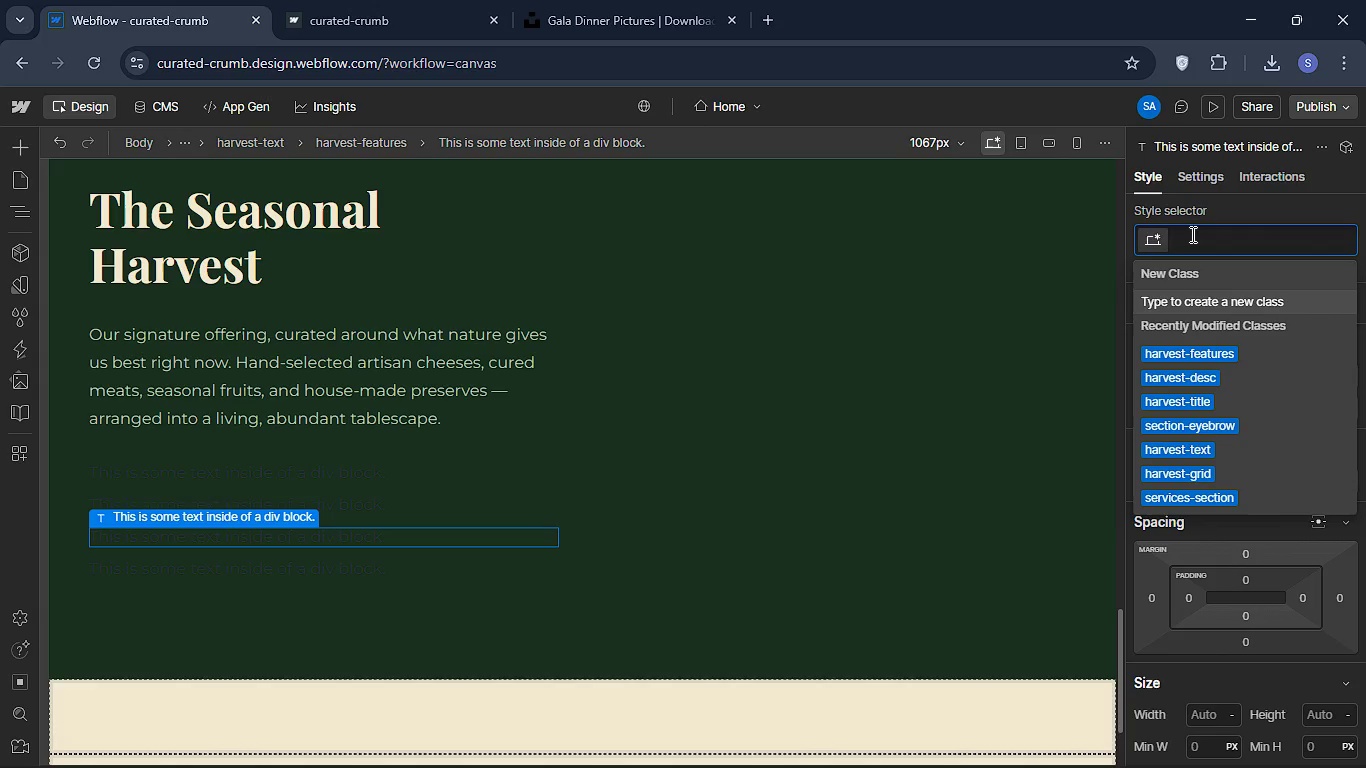 
wait(6.06)
 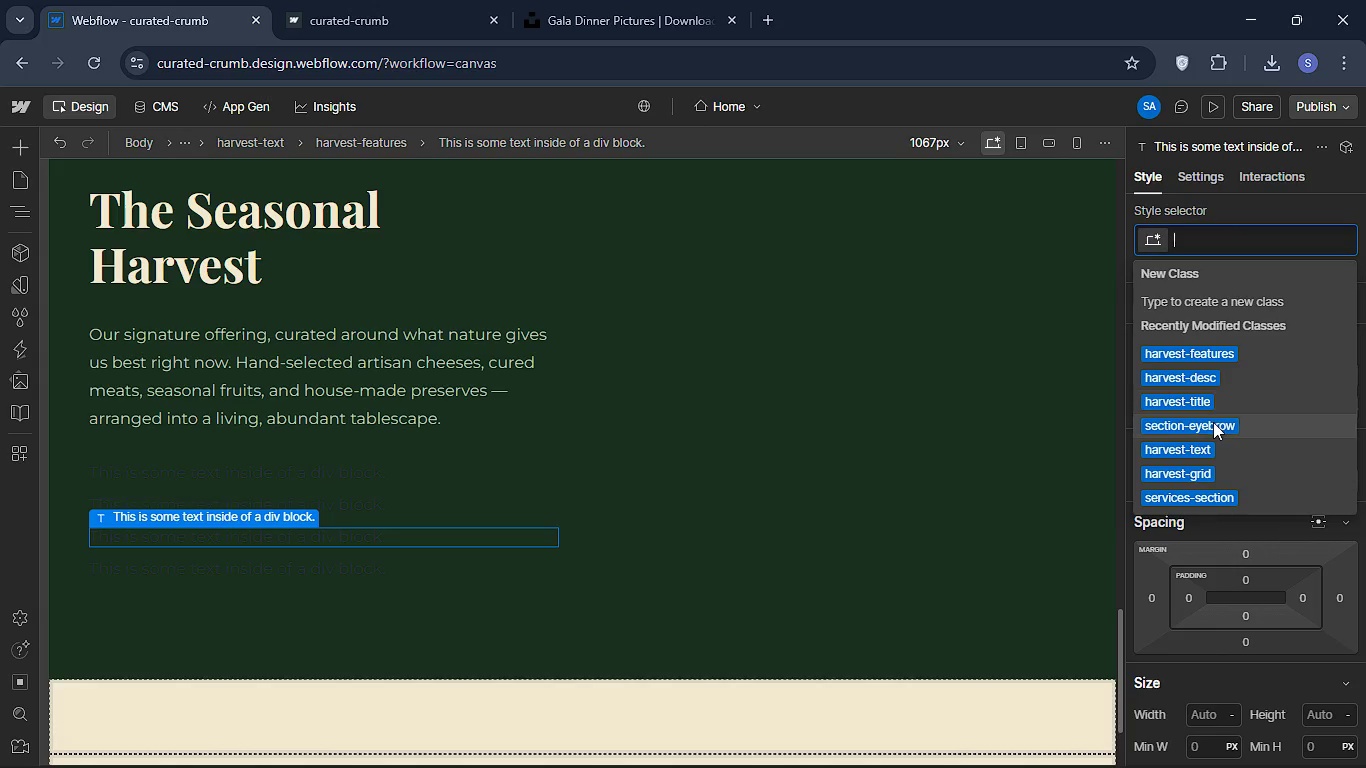 
type(hav)
 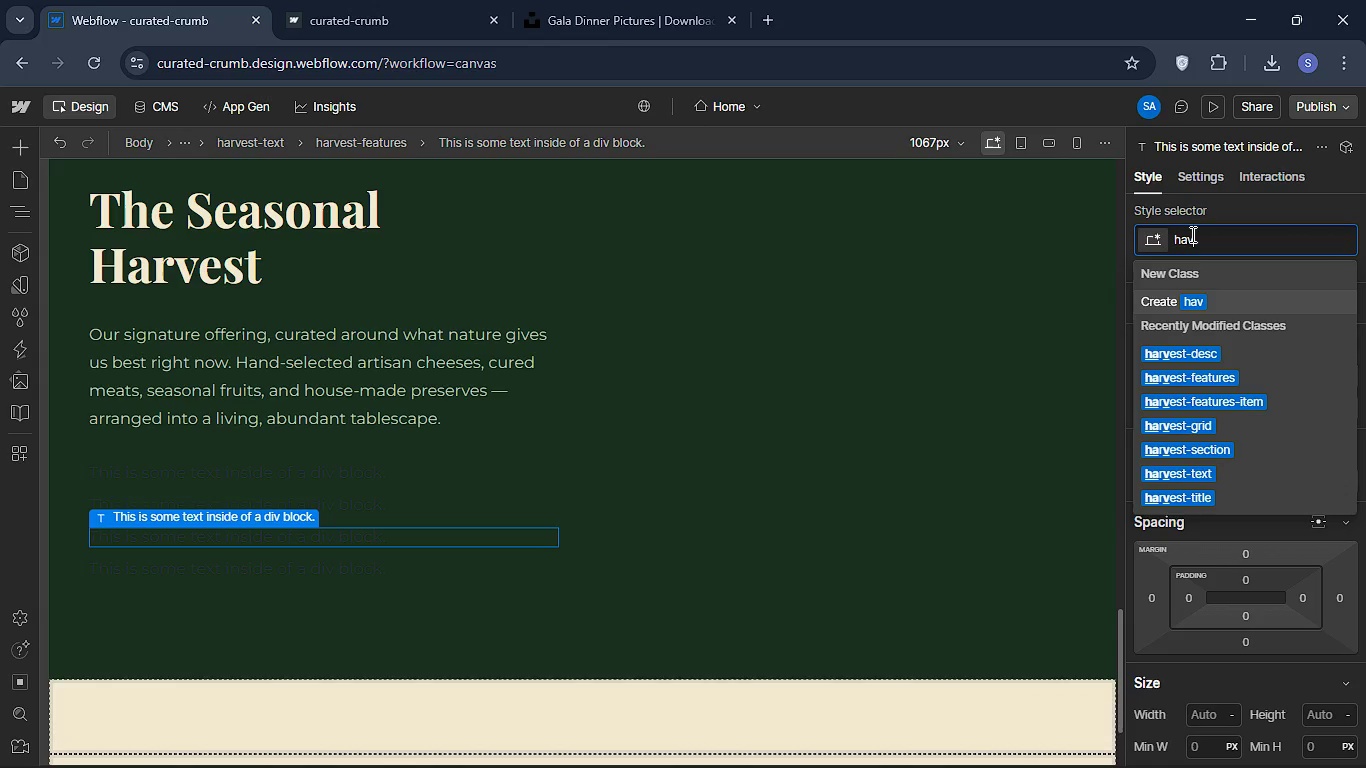 
left_click([1191, 234])
 